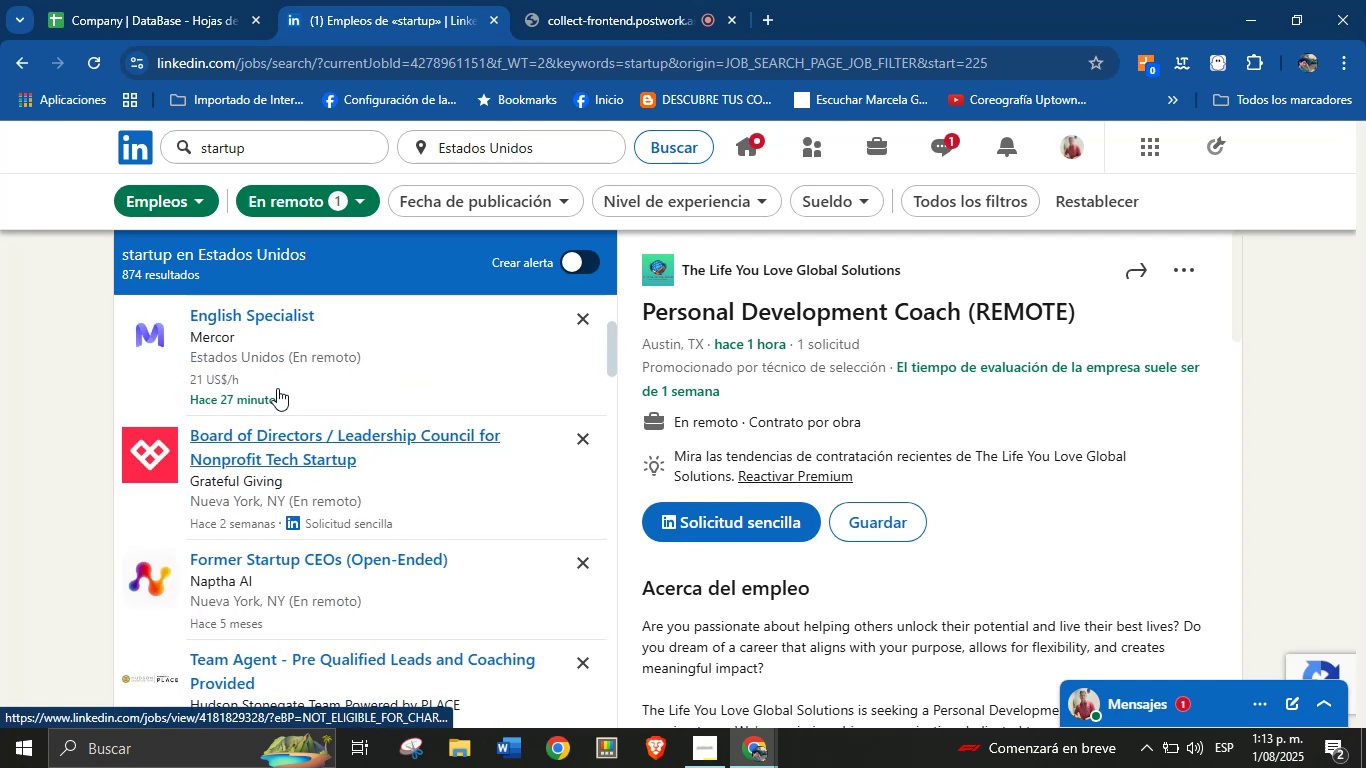 
left_click([259, 559])
 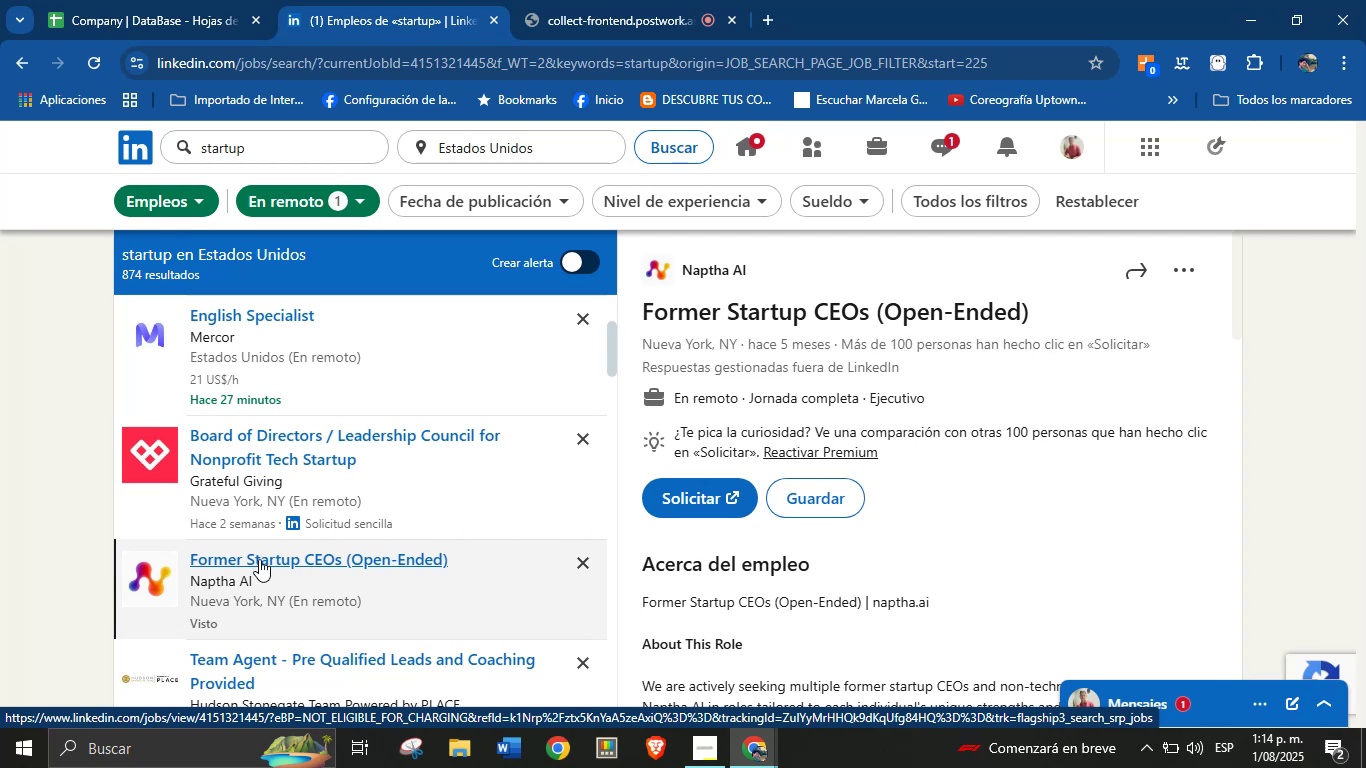 
wait(18.68)
 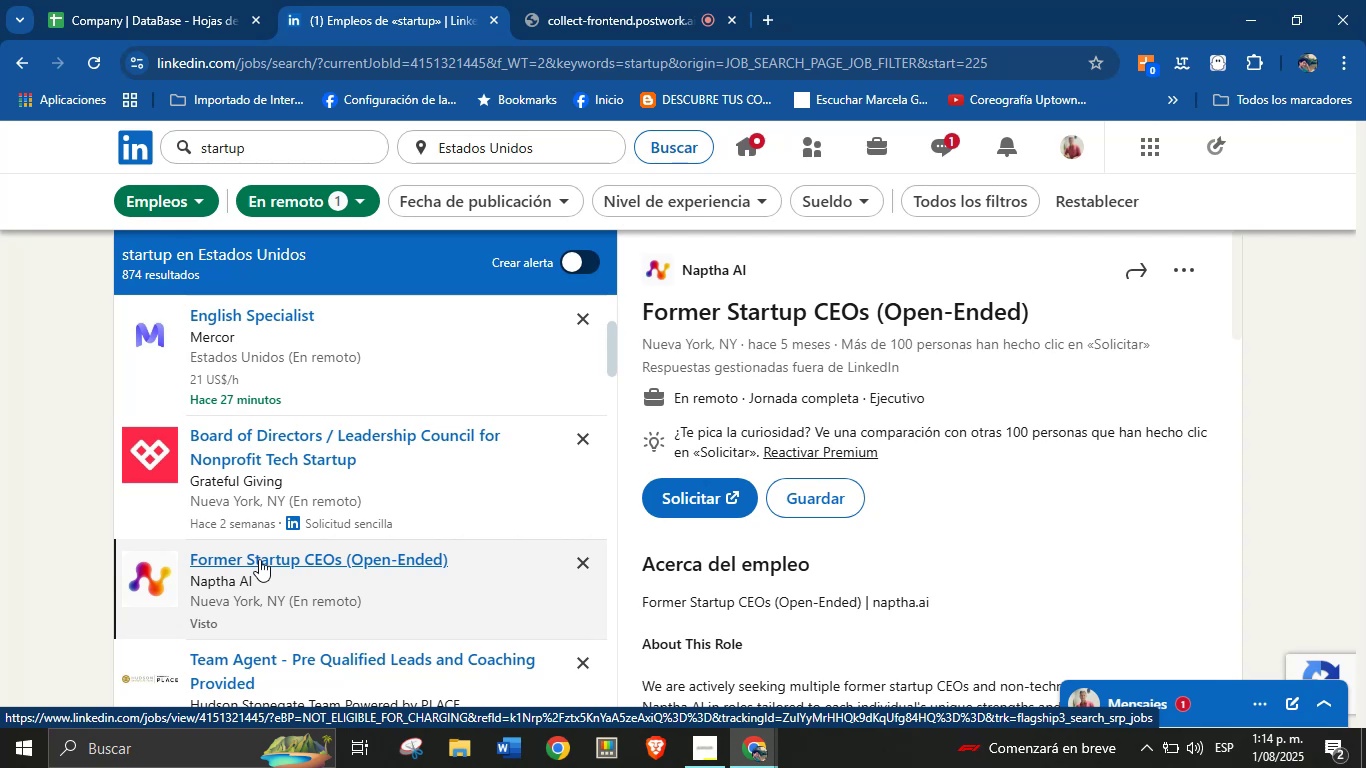 
left_click([773, 293])
 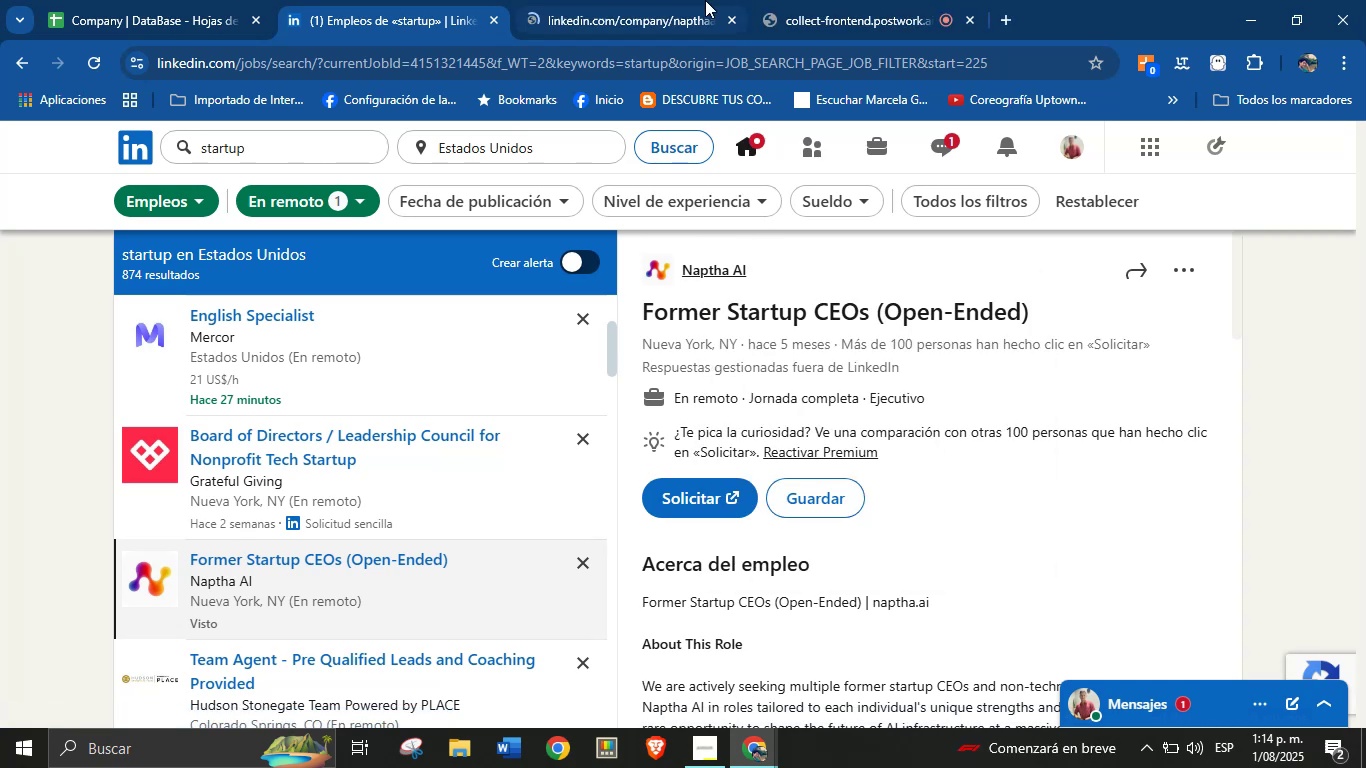 
left_click([640, 0])
 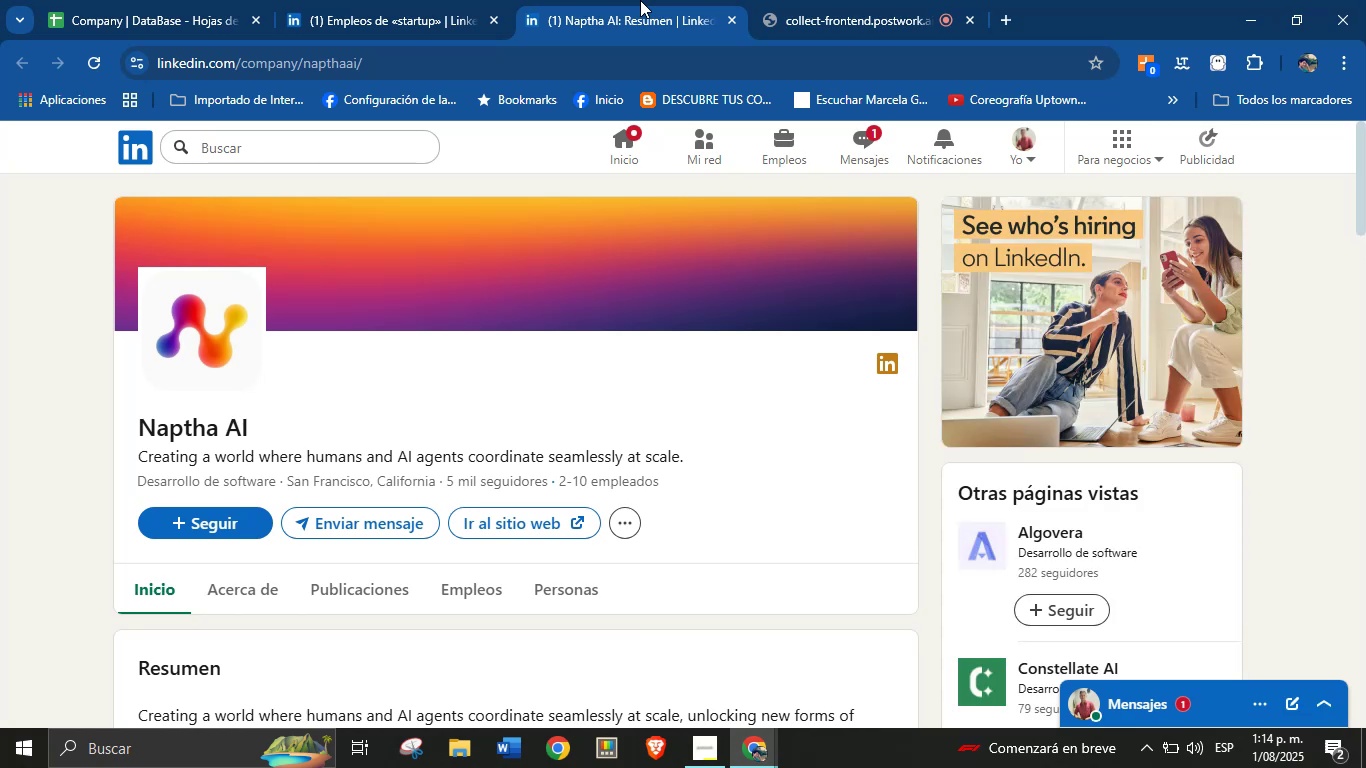 
wait(29.06)
 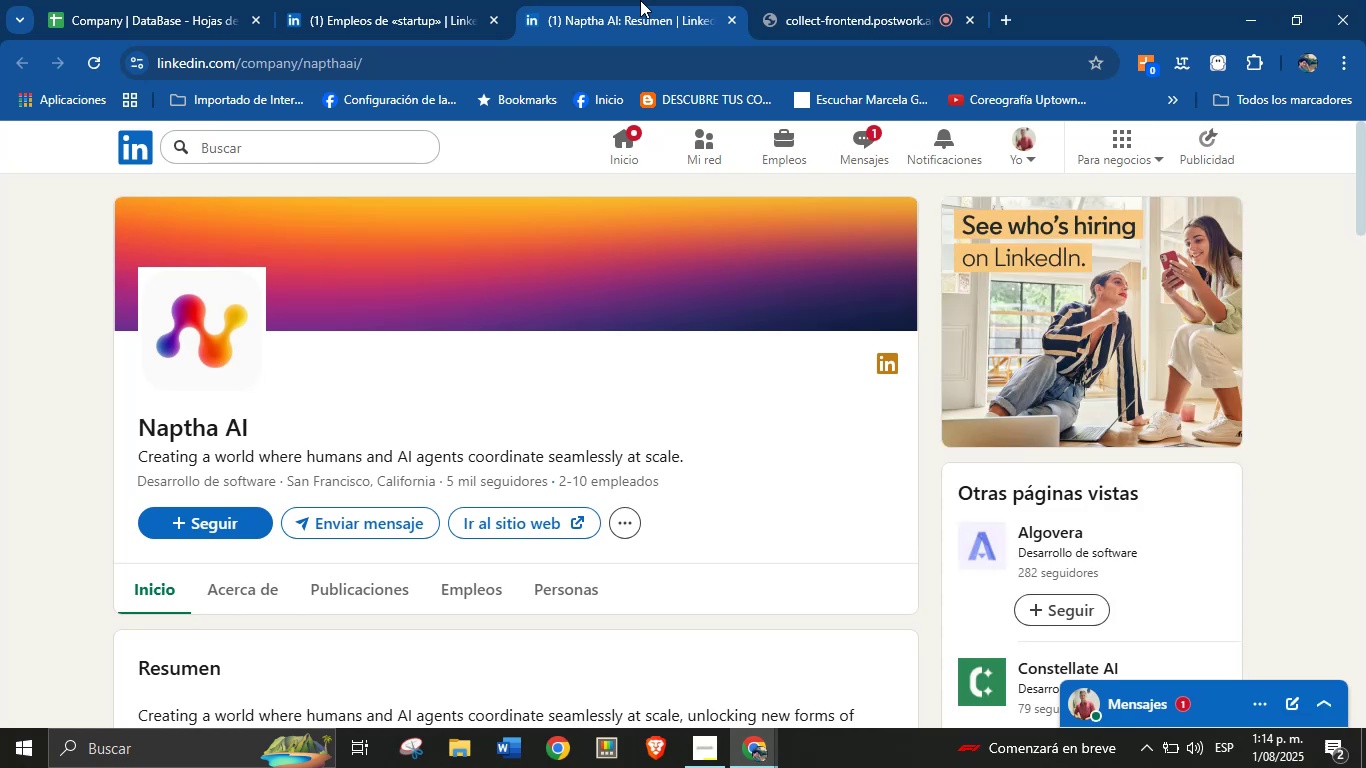 
left_click_drag(start_coordinate=[139, 433], to_coordinate=[257, 427])
 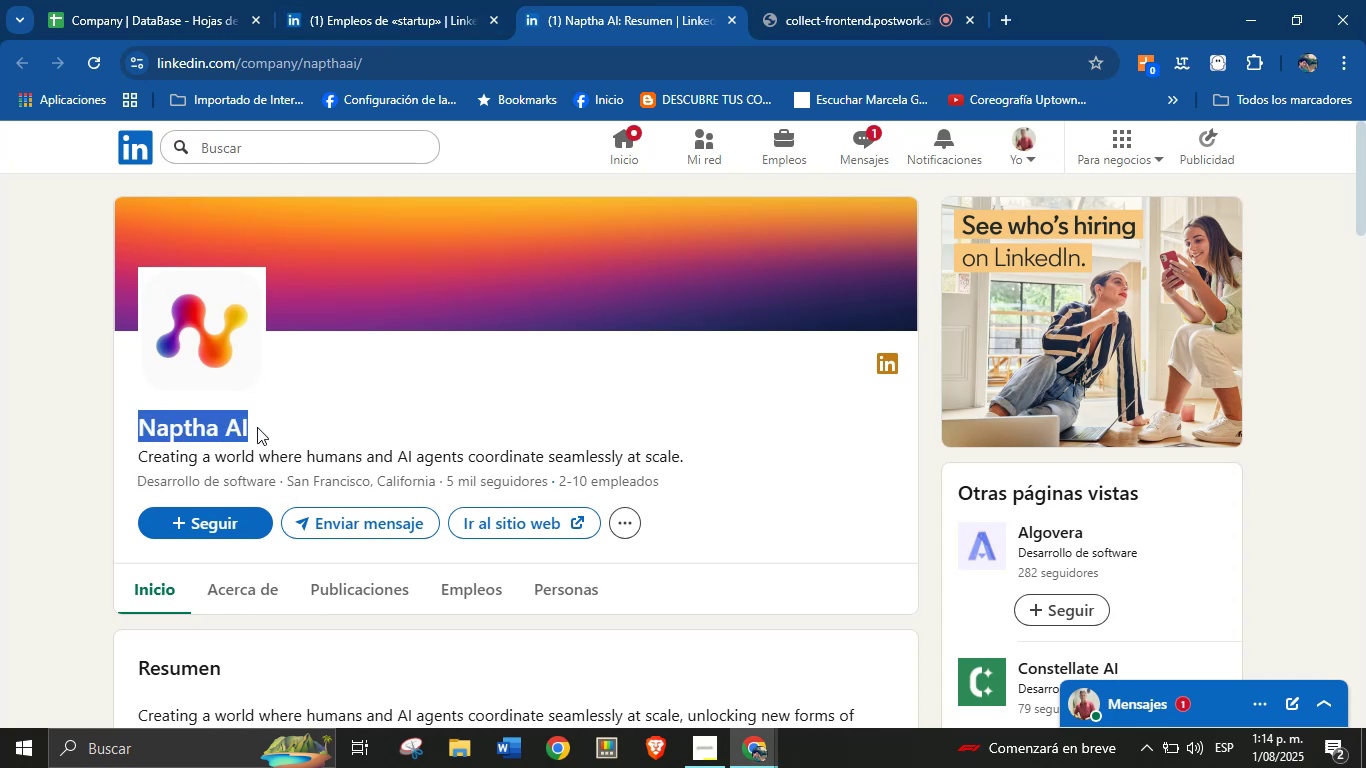 
key(Control+C)
 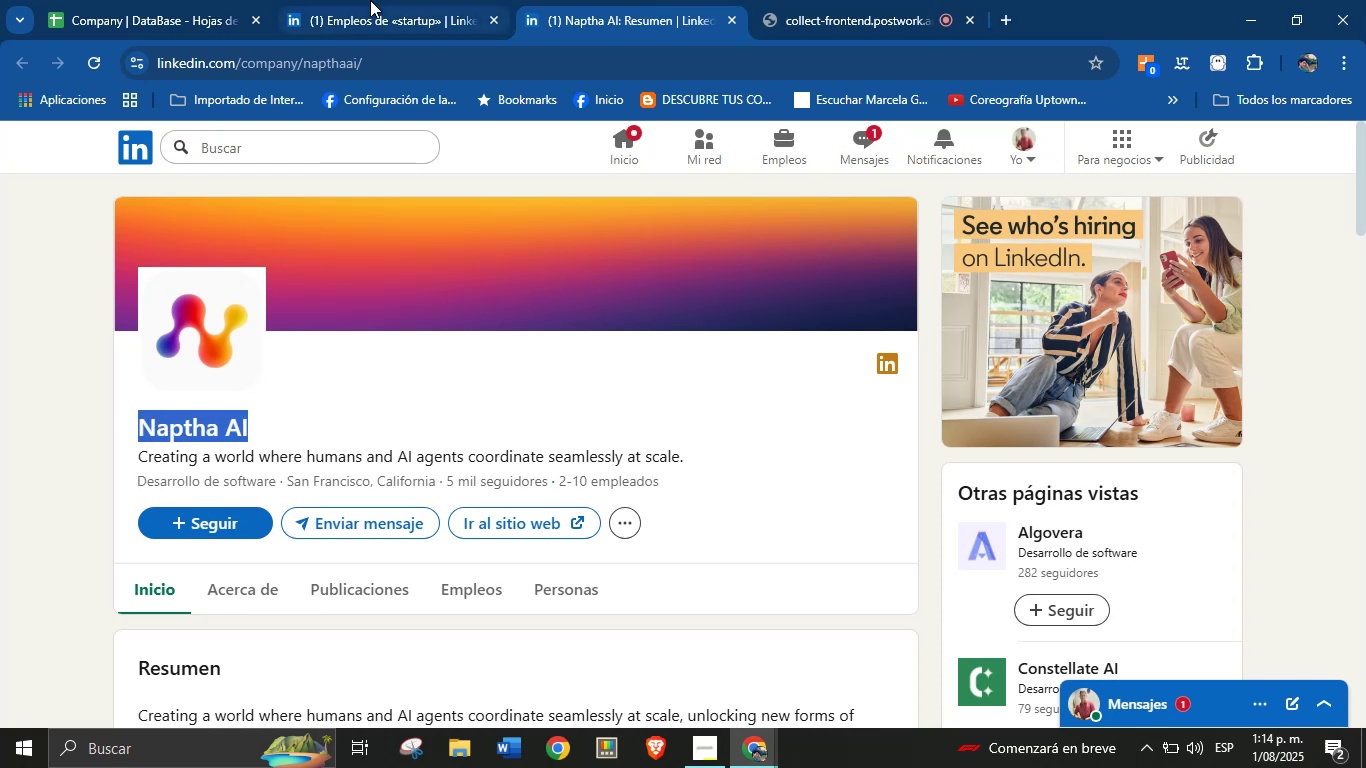 
double_click([140, 0])
 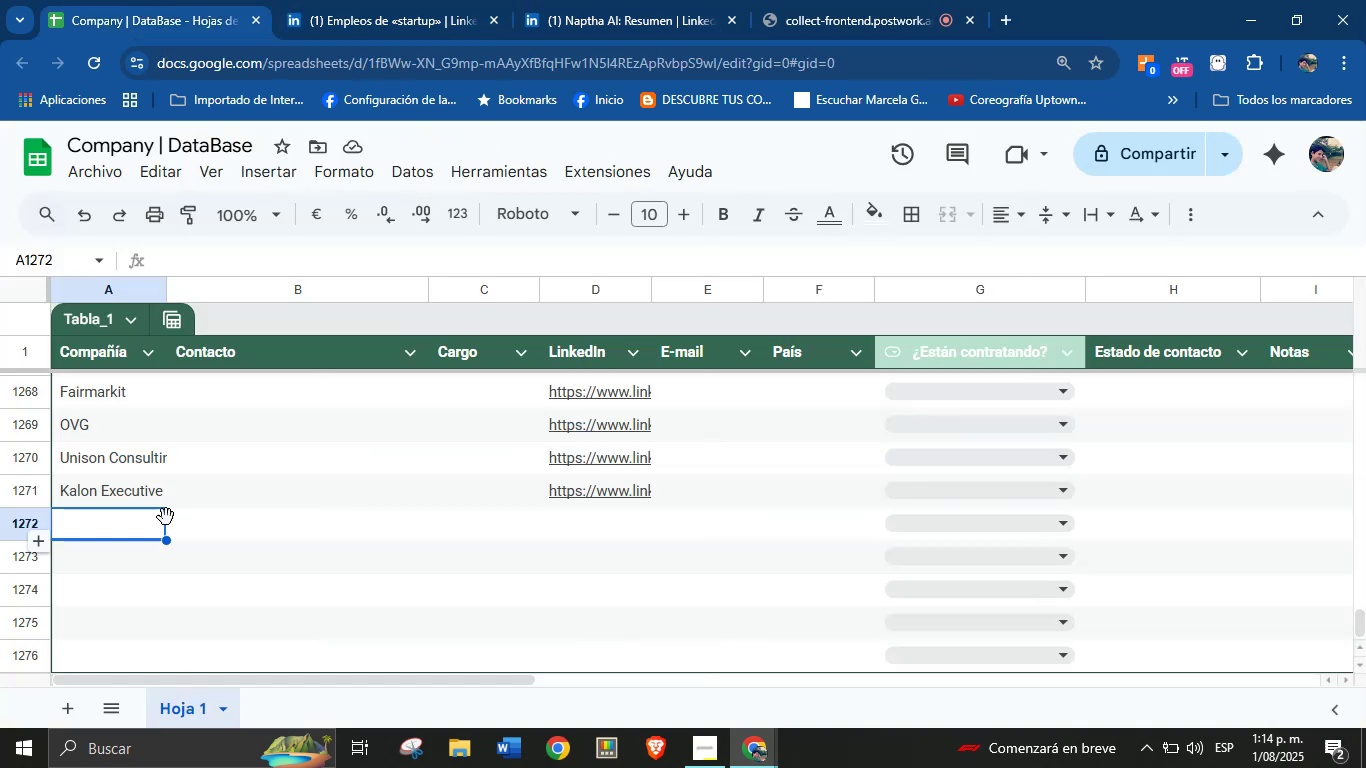 
left_click([130, 528])
 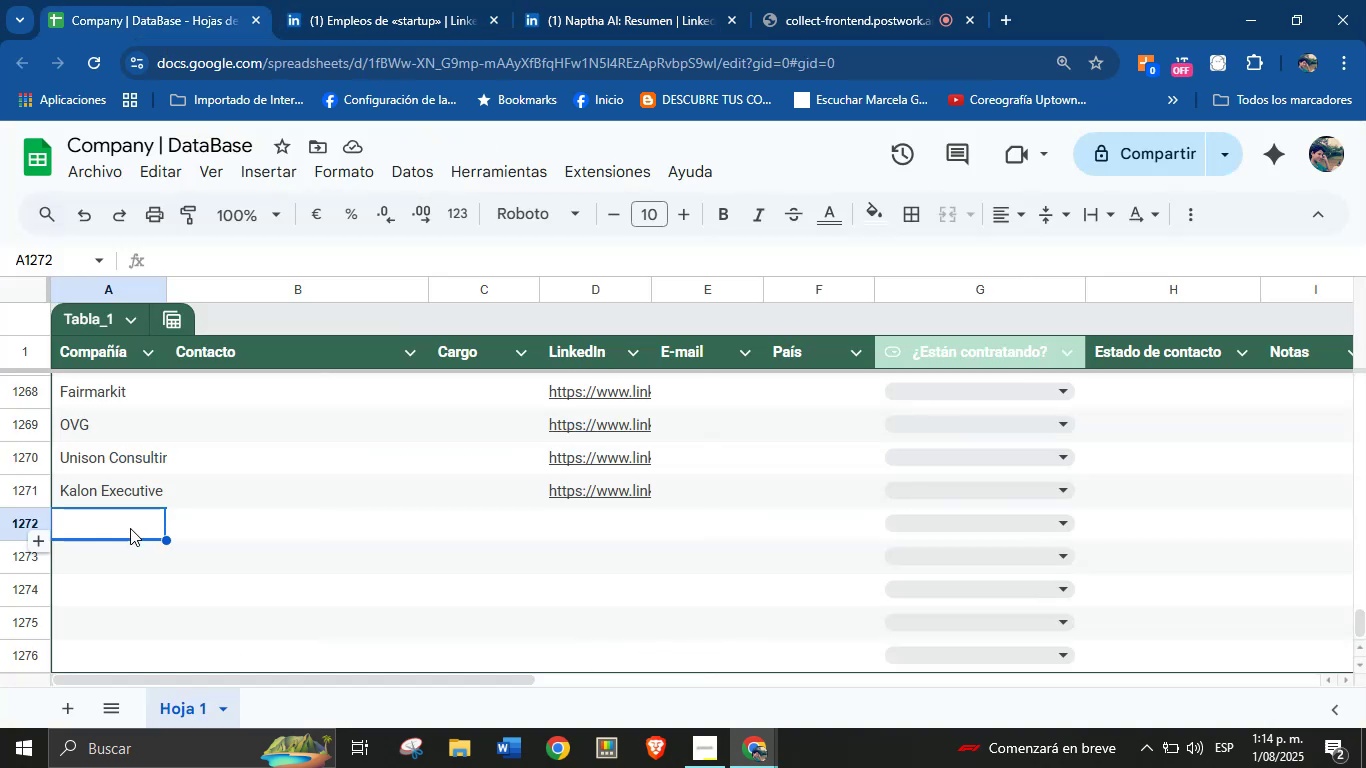 
key(Control+V)
 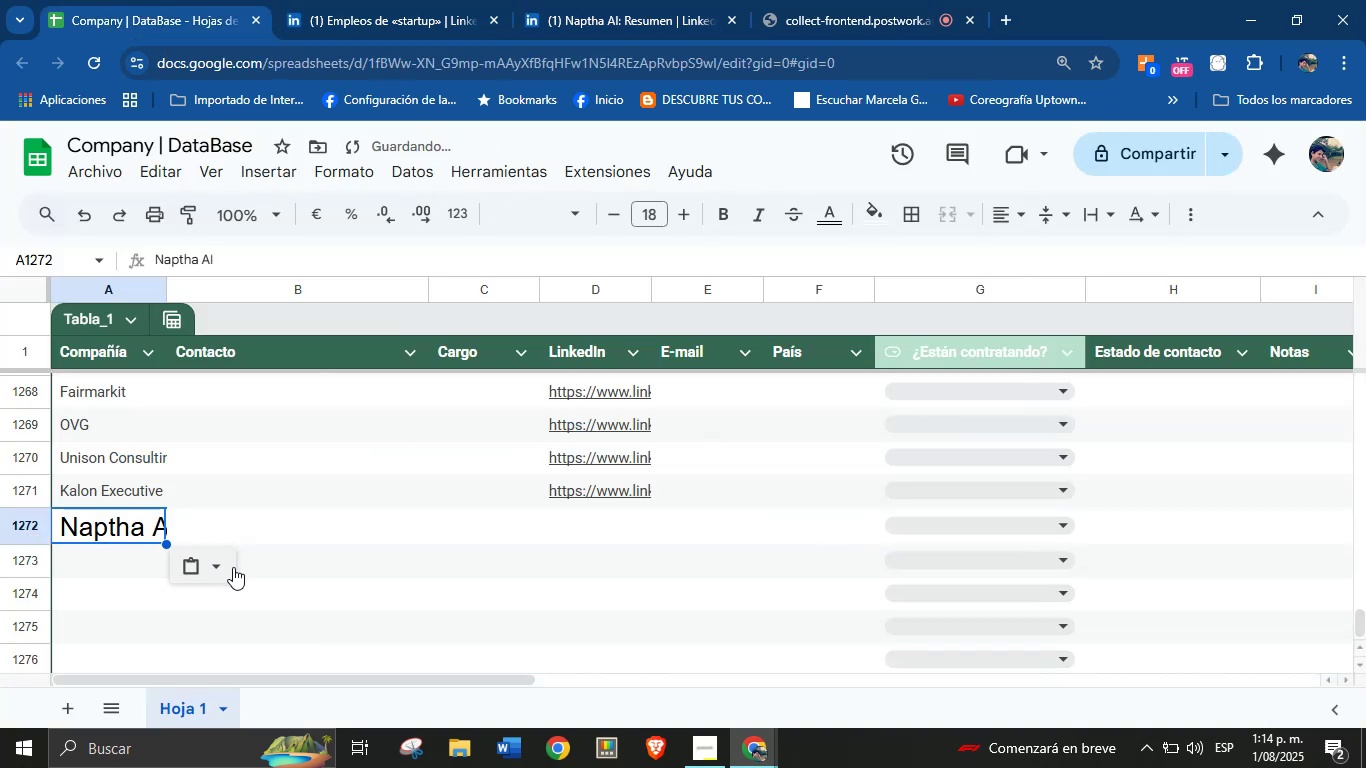 
left_click([210, 567])
 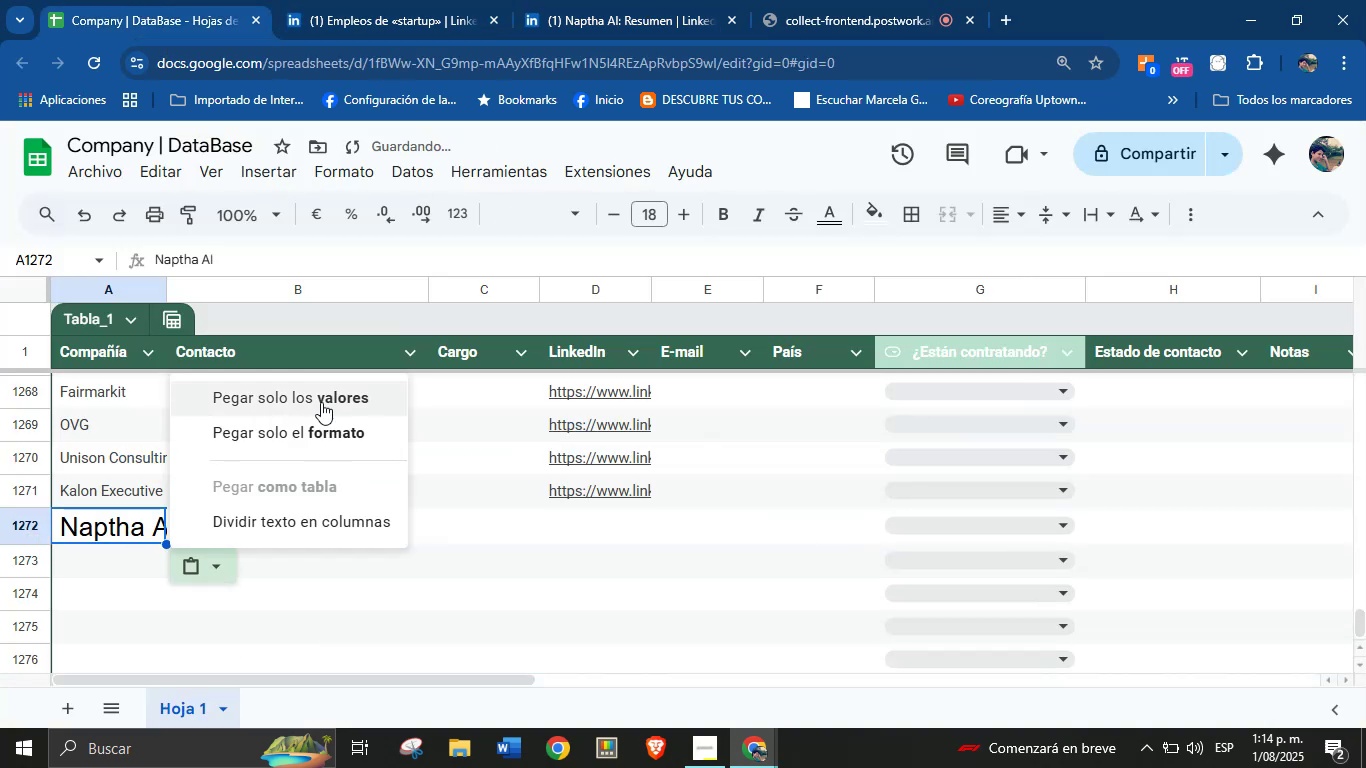 
left_click([317, 384])
 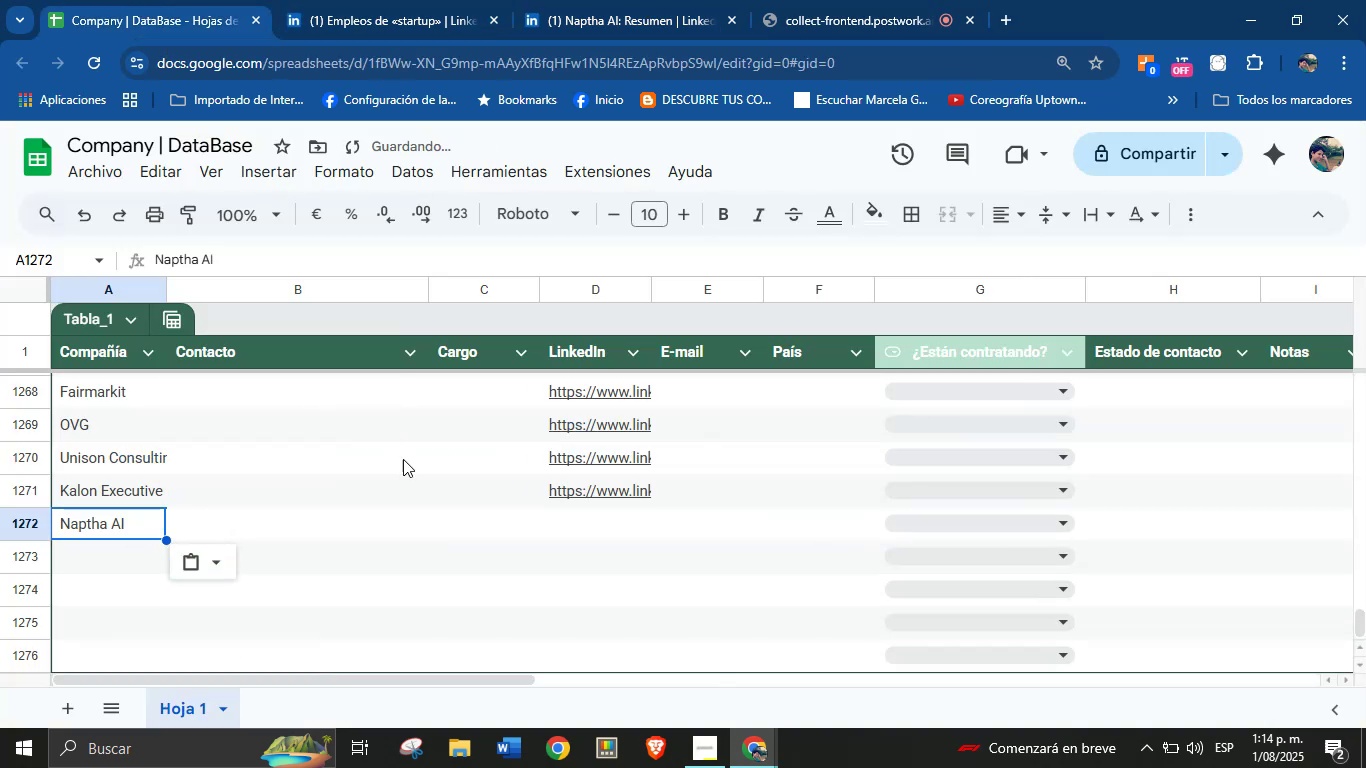 
left_click([637, 0])
 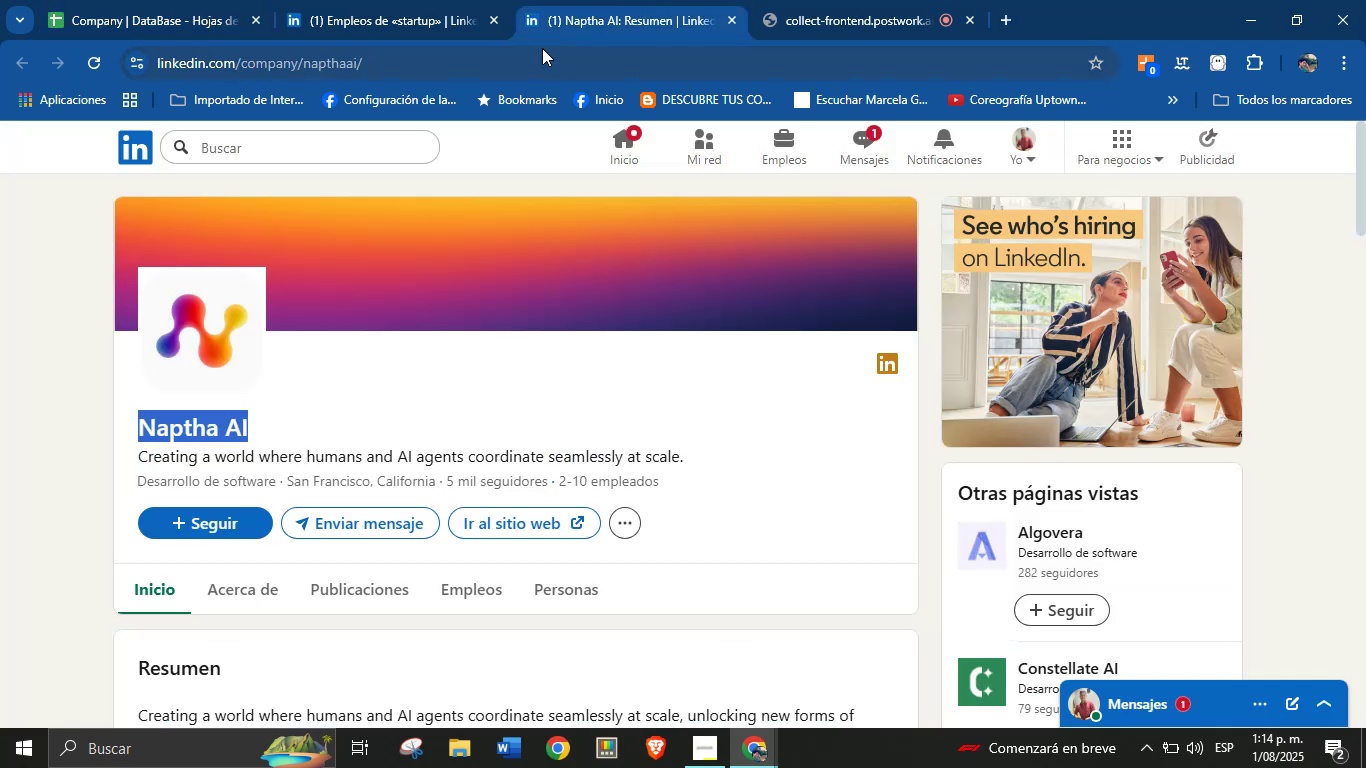 
double_click([542, 47])
 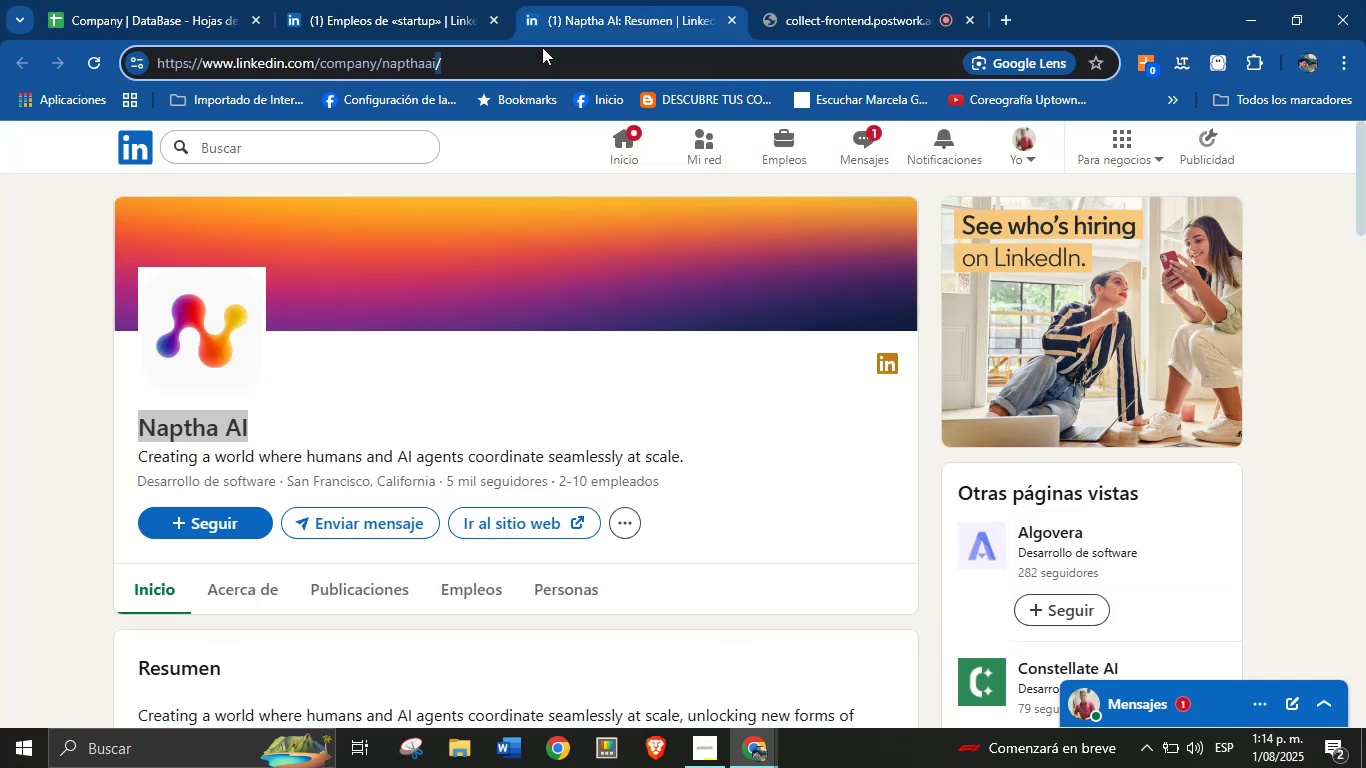 
triple_click([542, 47])
 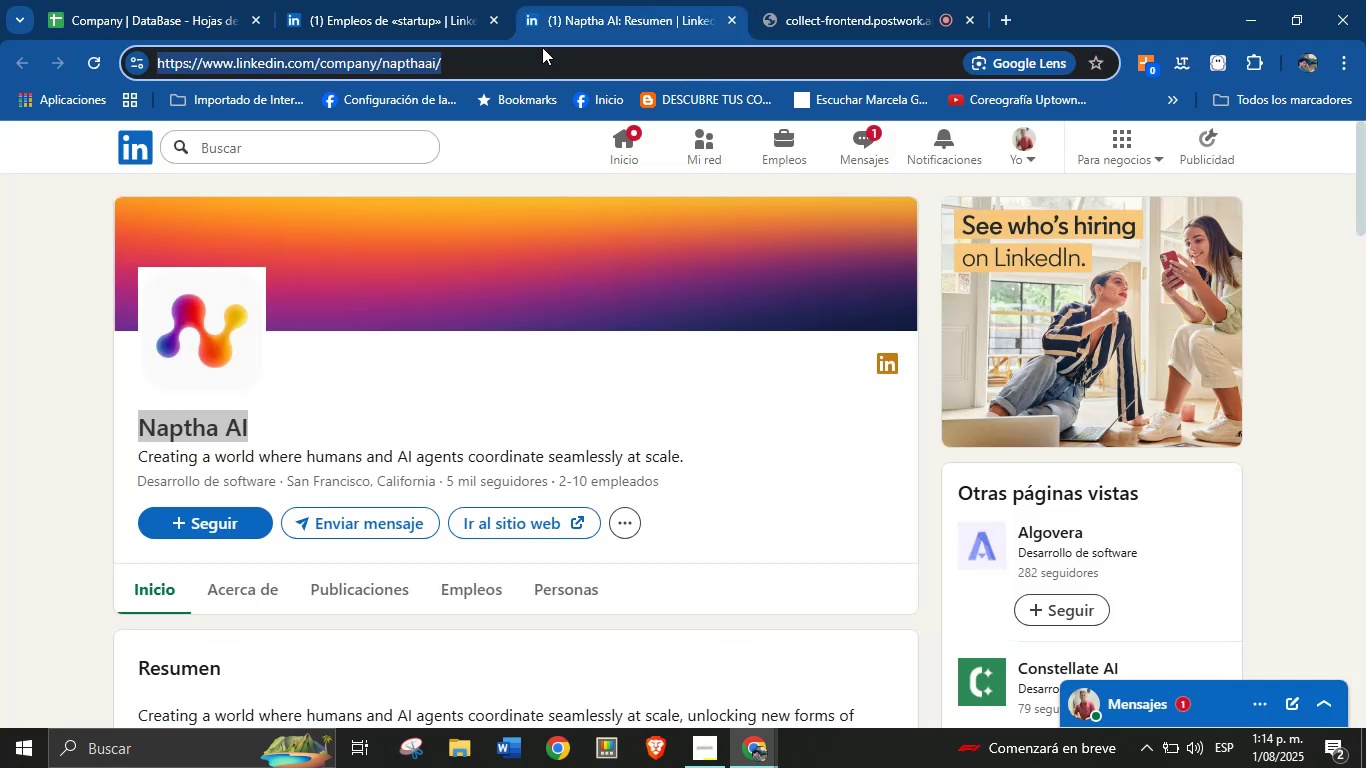 
key(Control+C)
 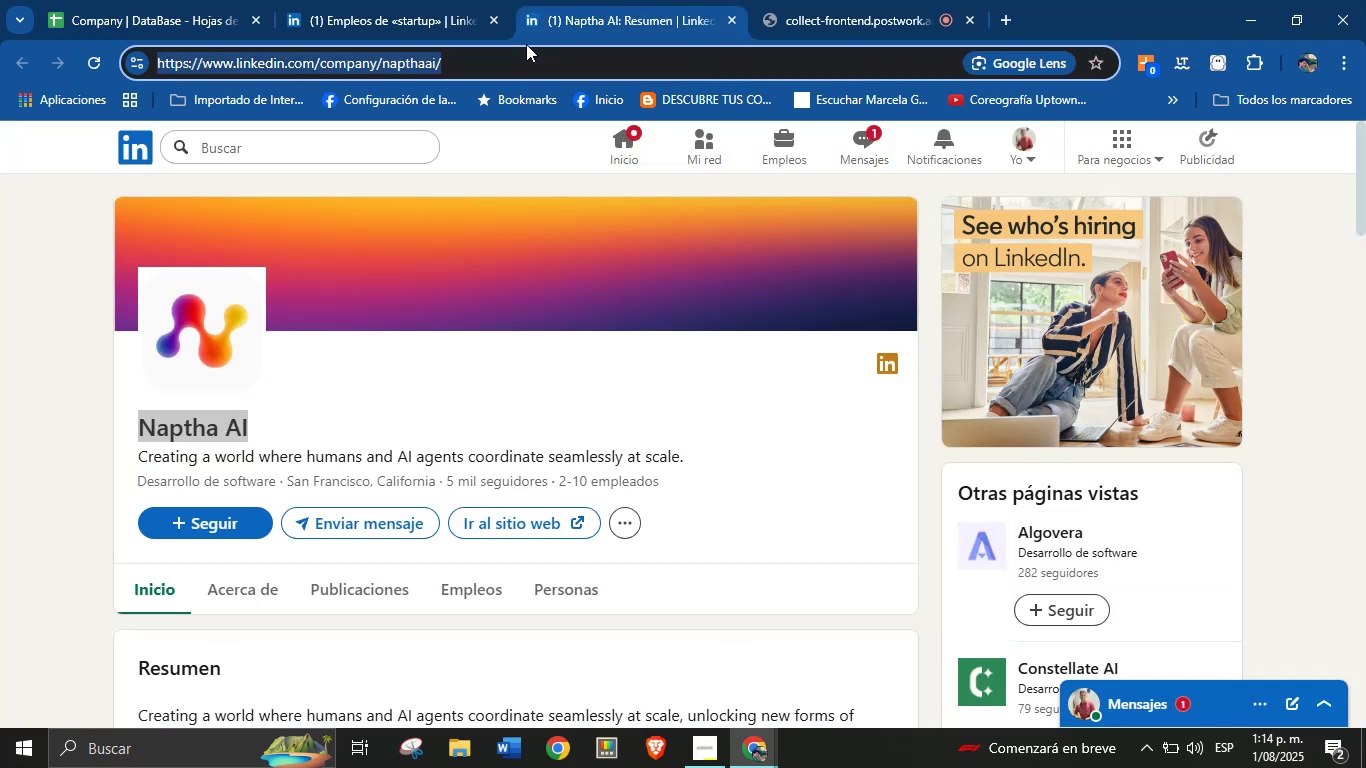 
left_click([382, 0])
 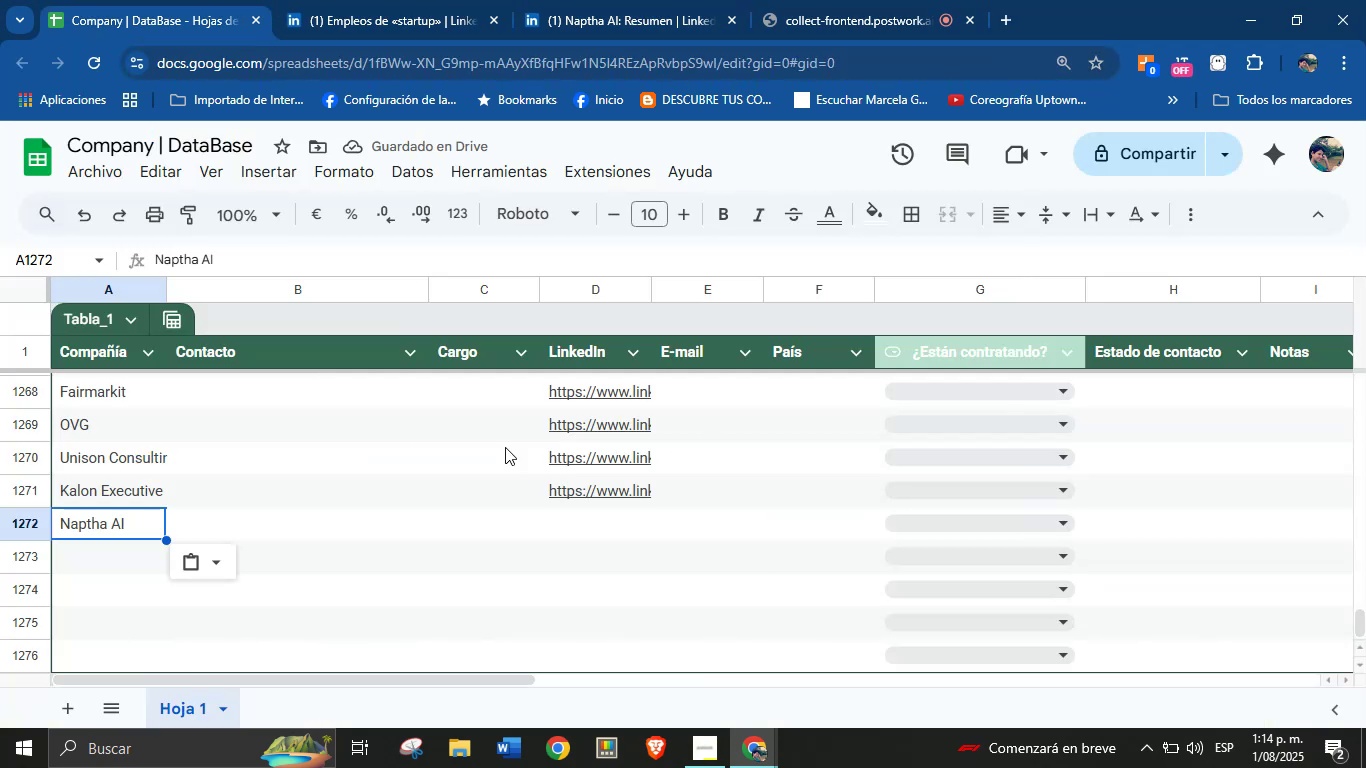 
left_click([565, 523])
 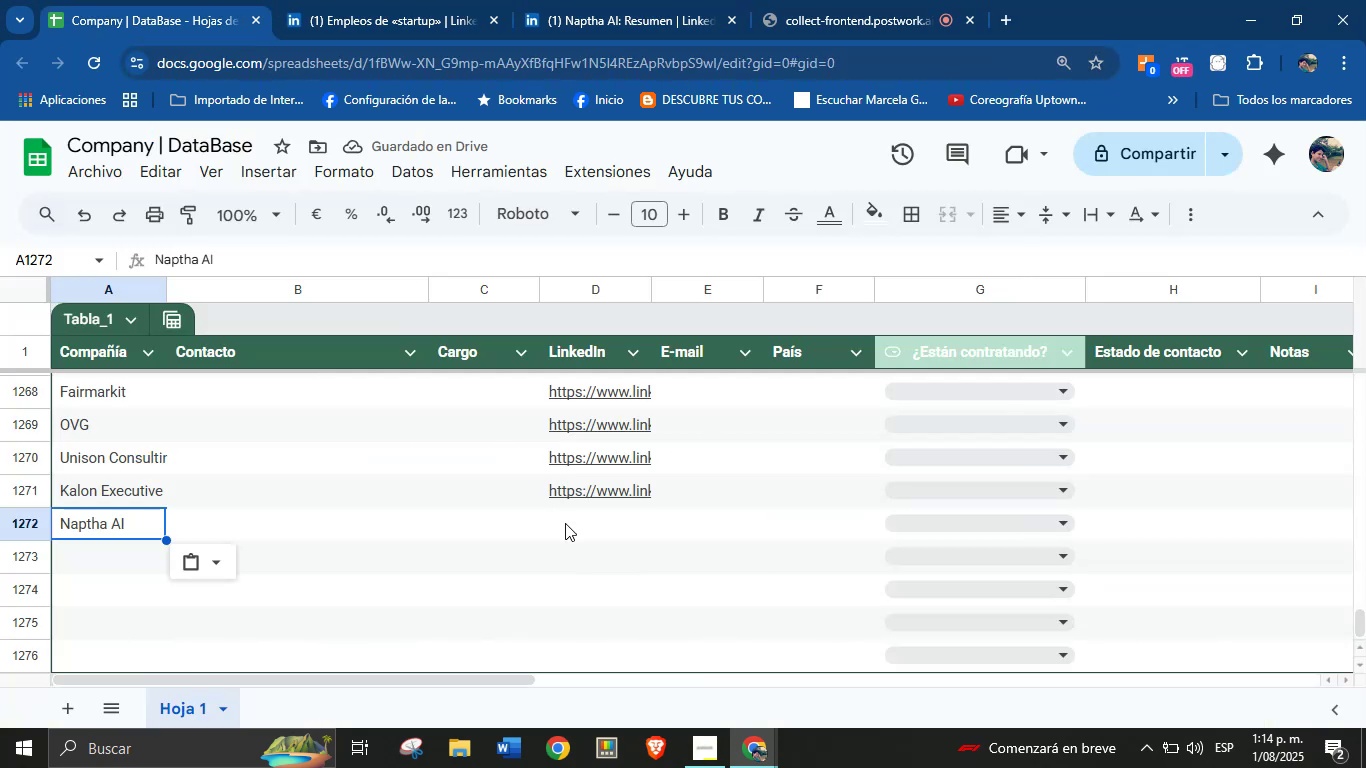 
key(Control+V)
 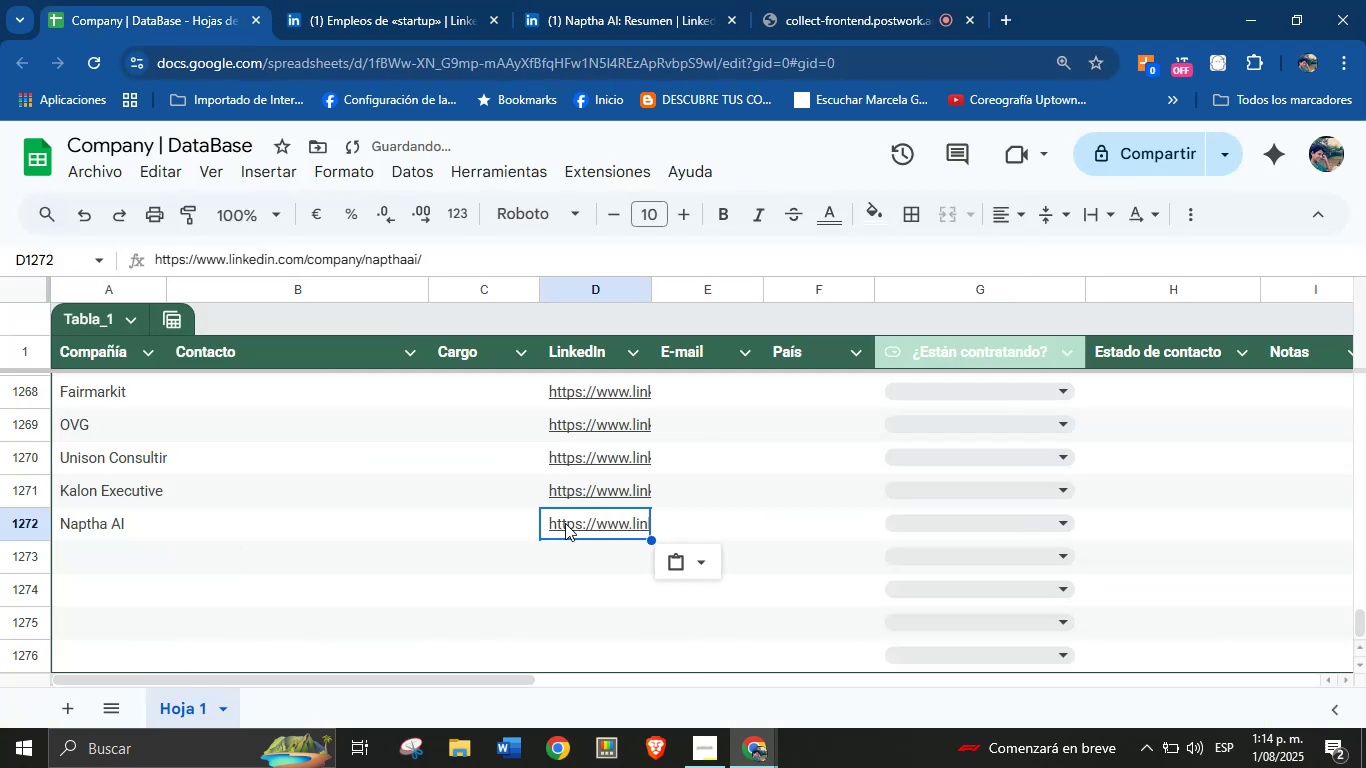 
scroll: coordinate [352, 528], scroll_direction: down, amount: 2.0
 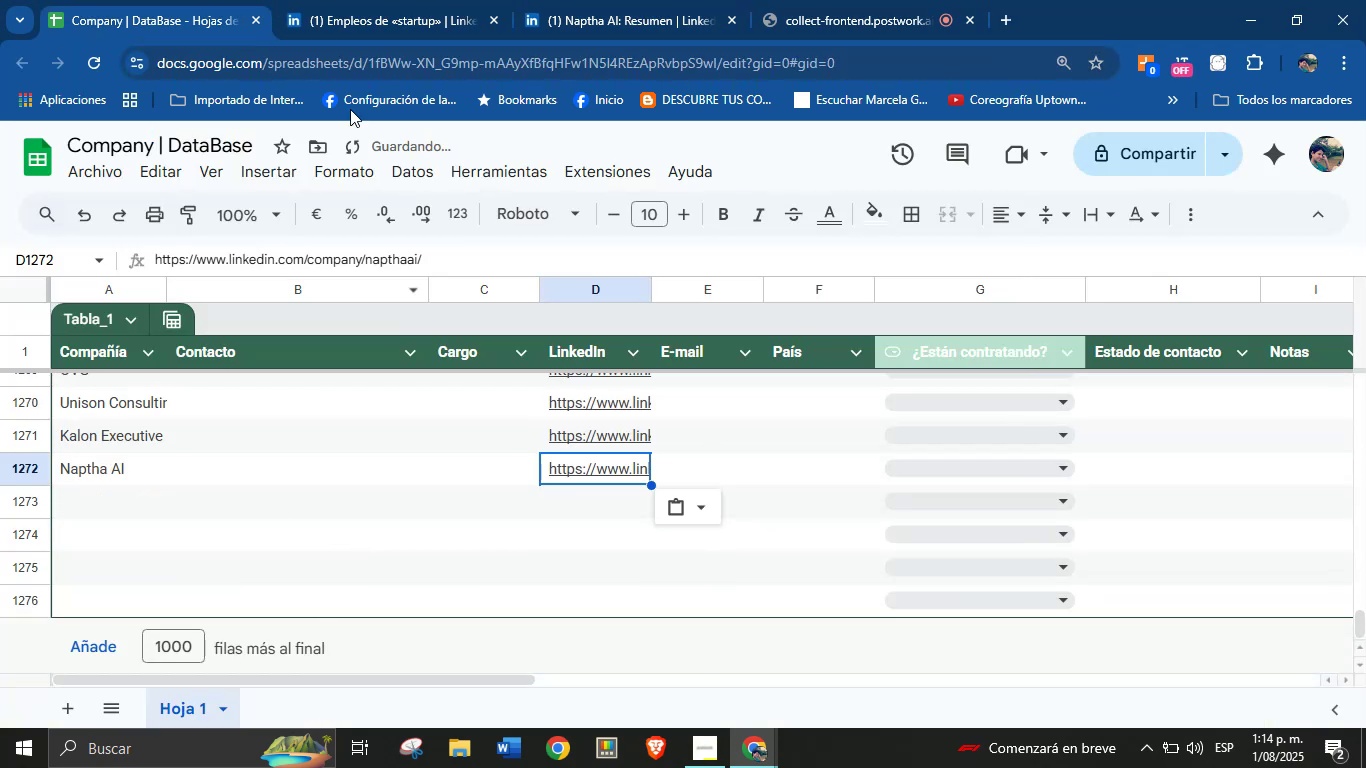 
left_click([537, 0])
 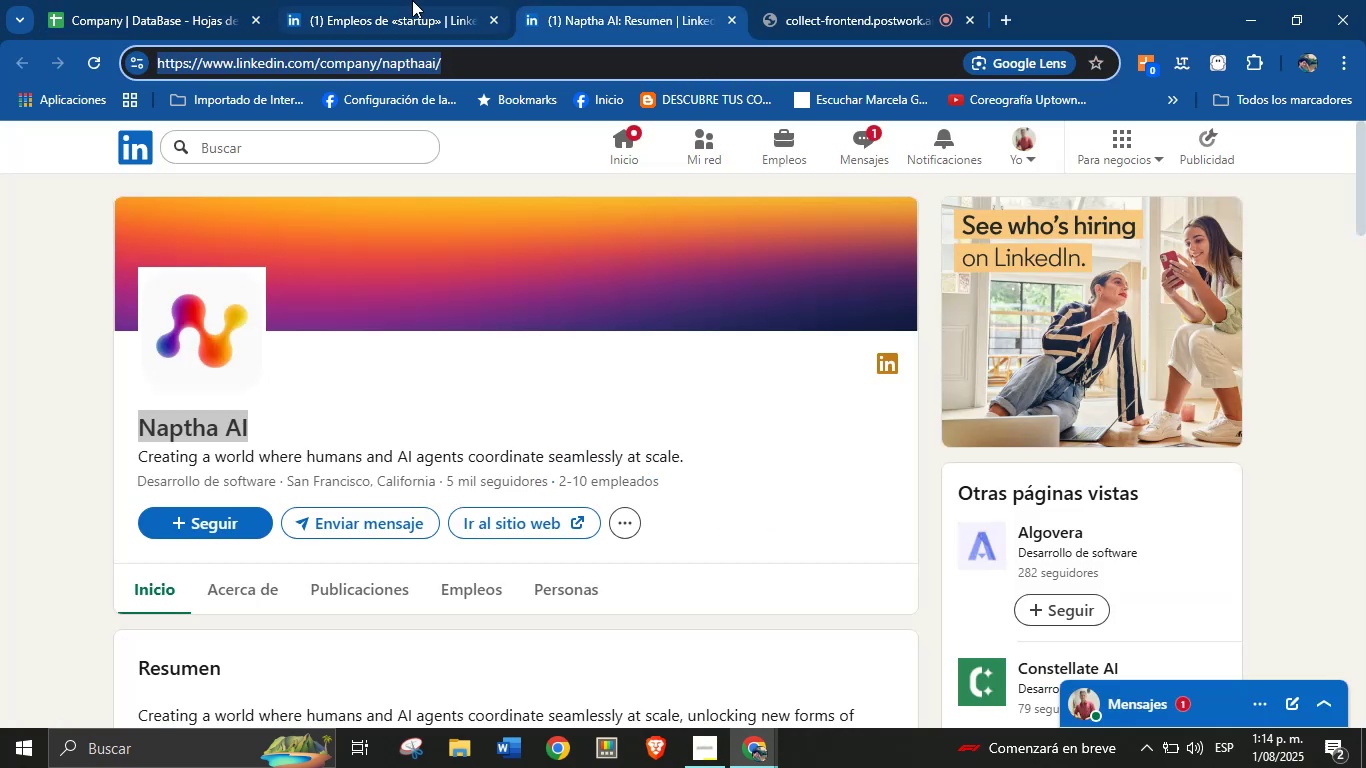 
double_click([652, 26])
 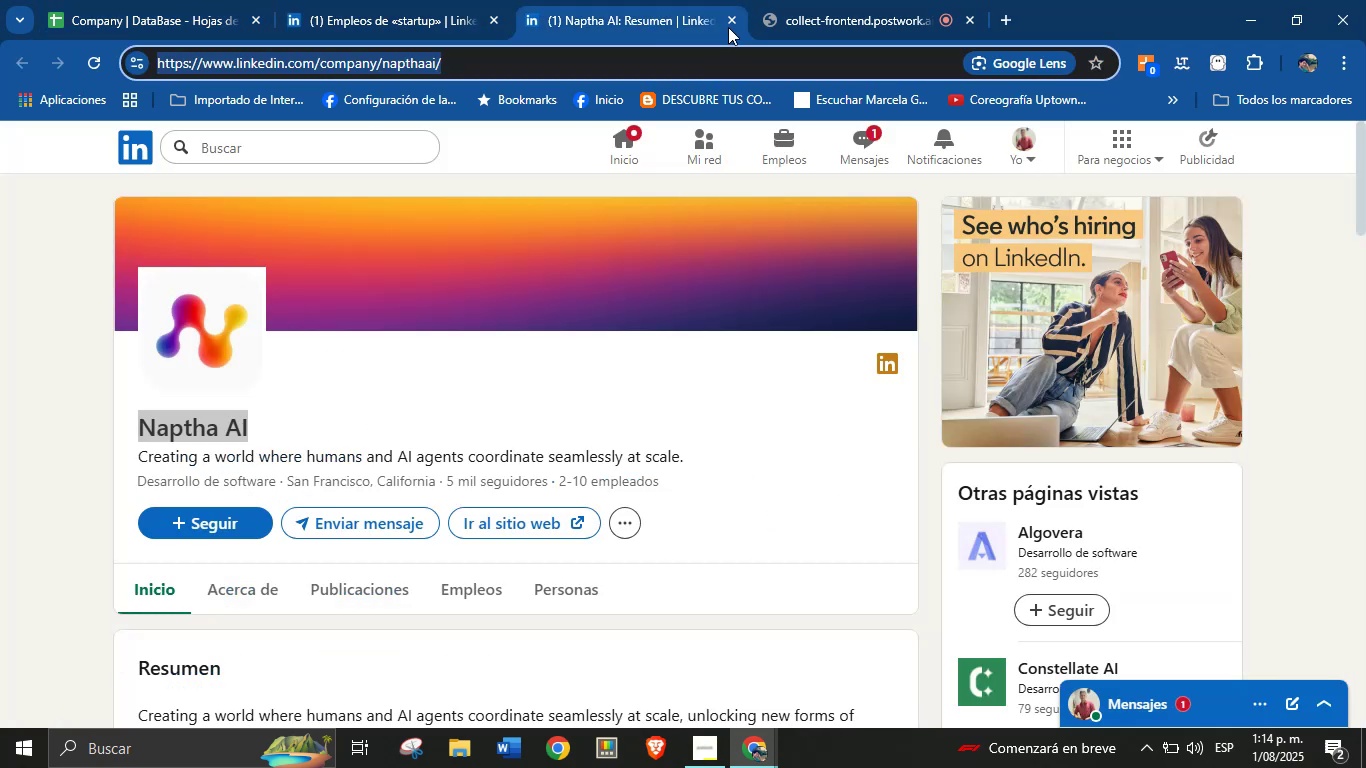 
left_click([728, 24])
 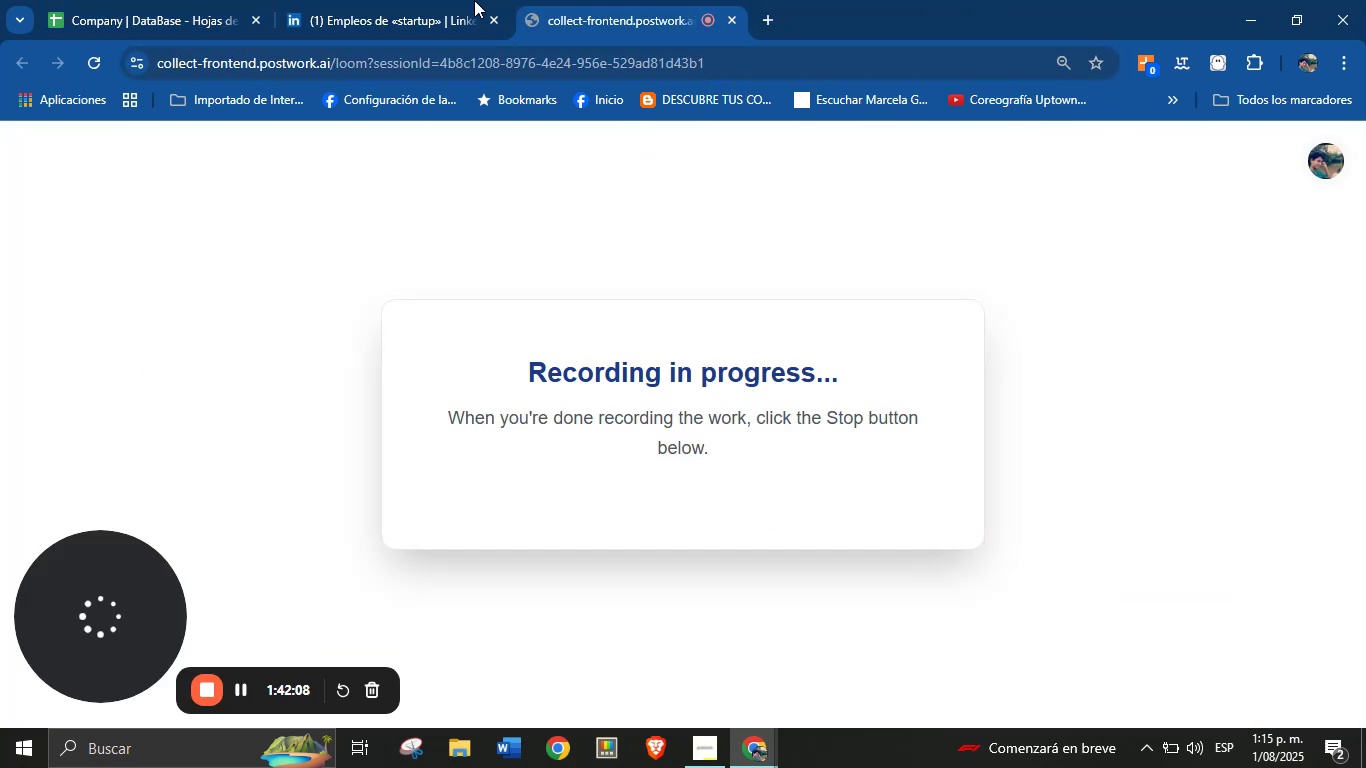 
left_click([461, 0])
 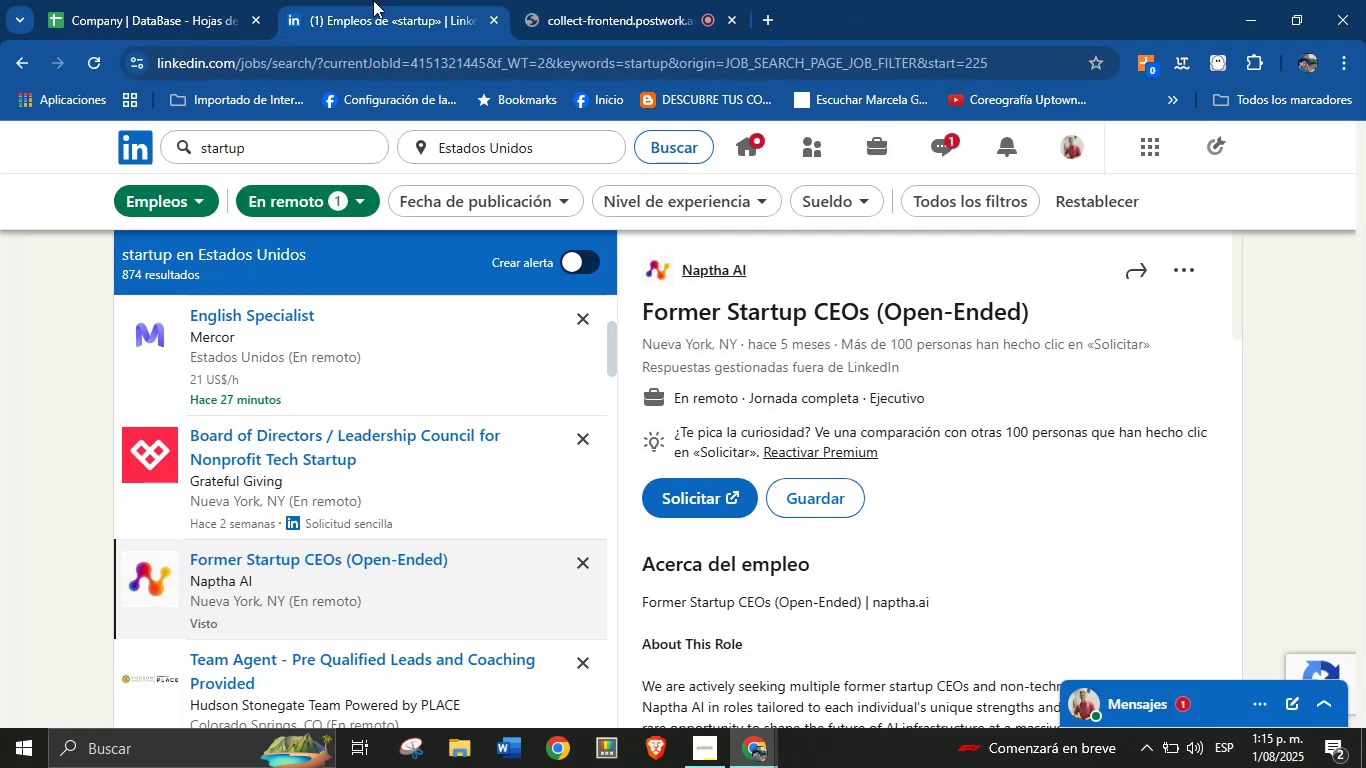 
left_click([585, 0])
 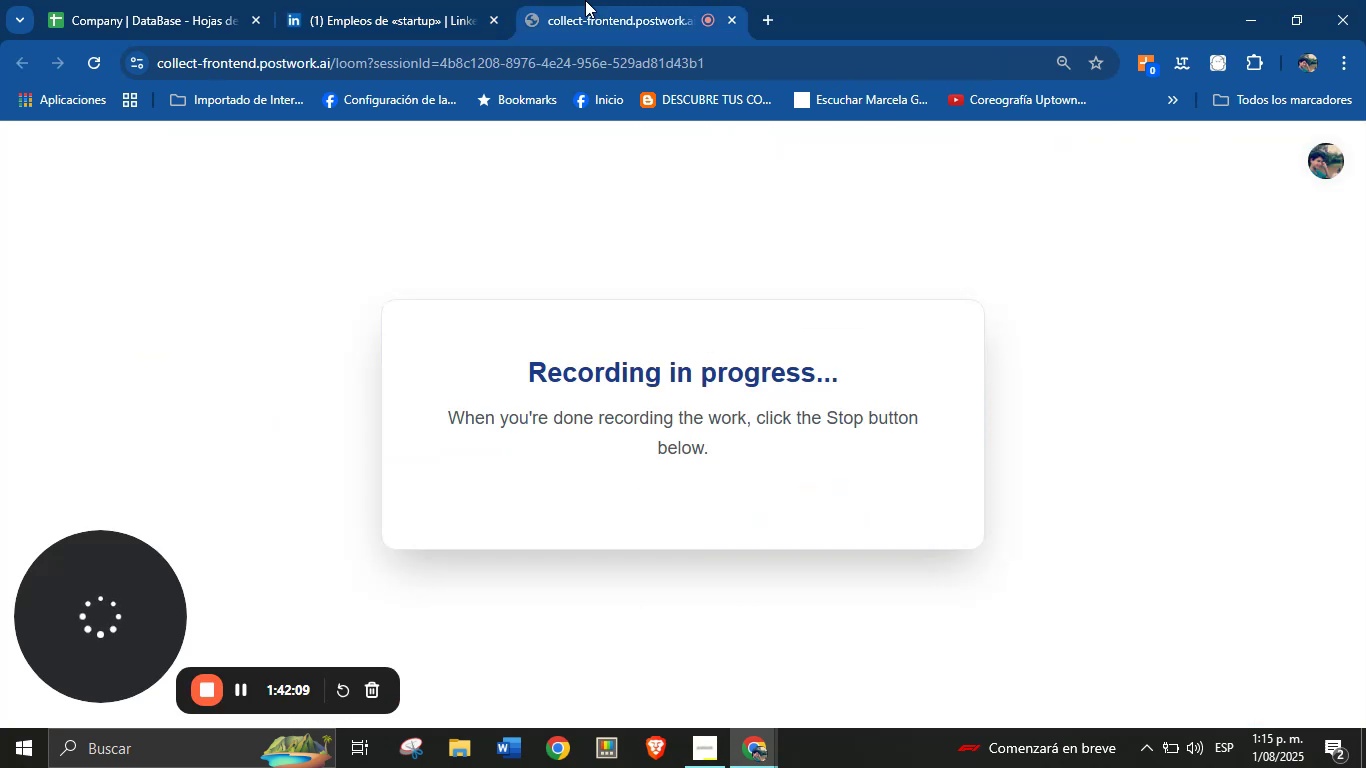 
left_click([443, 0])
 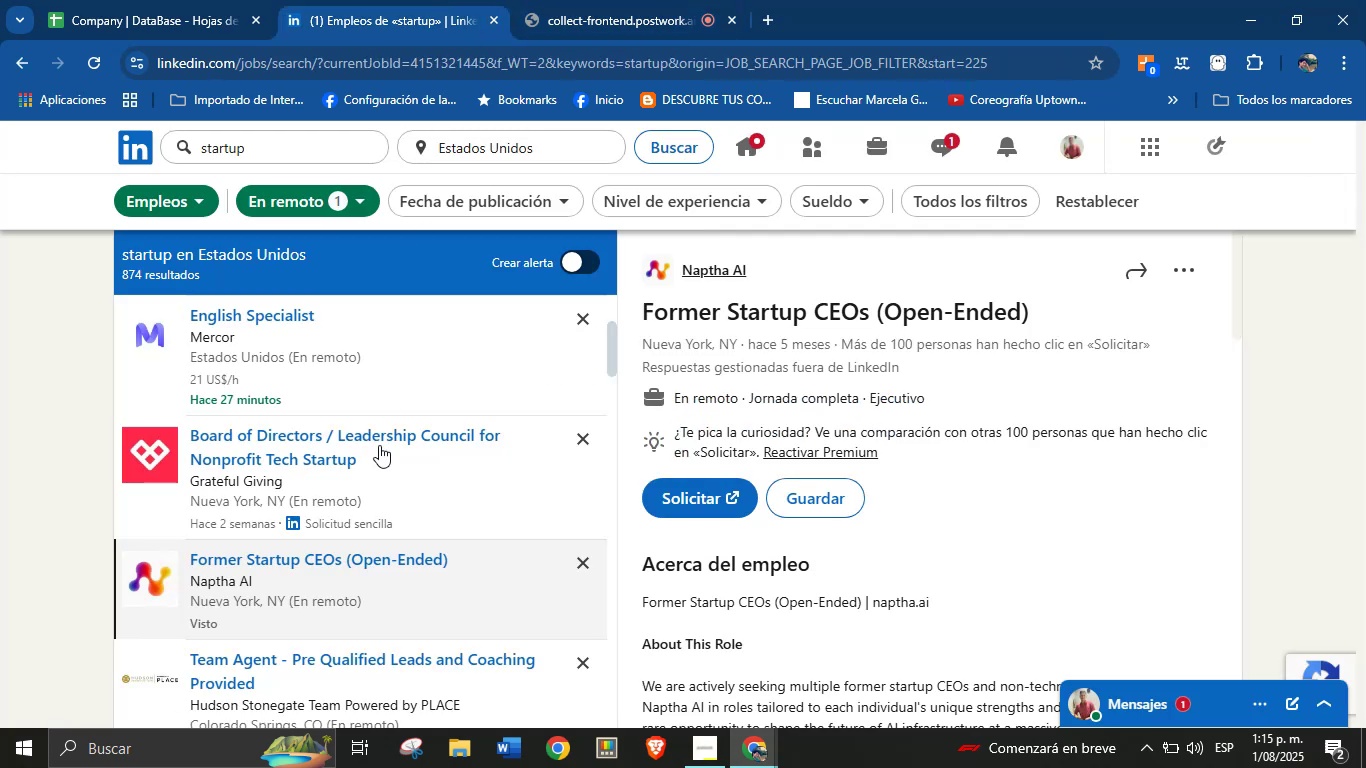 
scroll: coordinate [342, 472], scroll_direction: down, amount: 2.0
 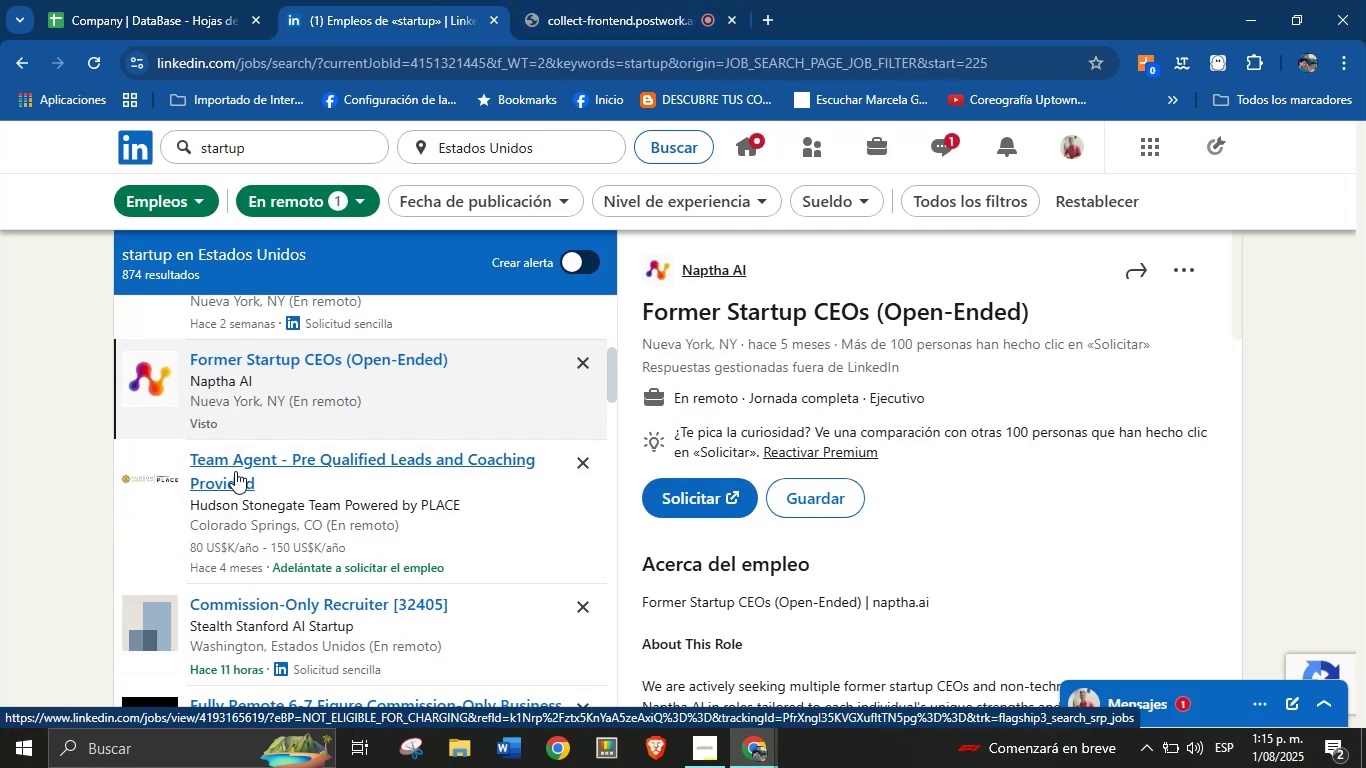 
left_click([235, 471])
 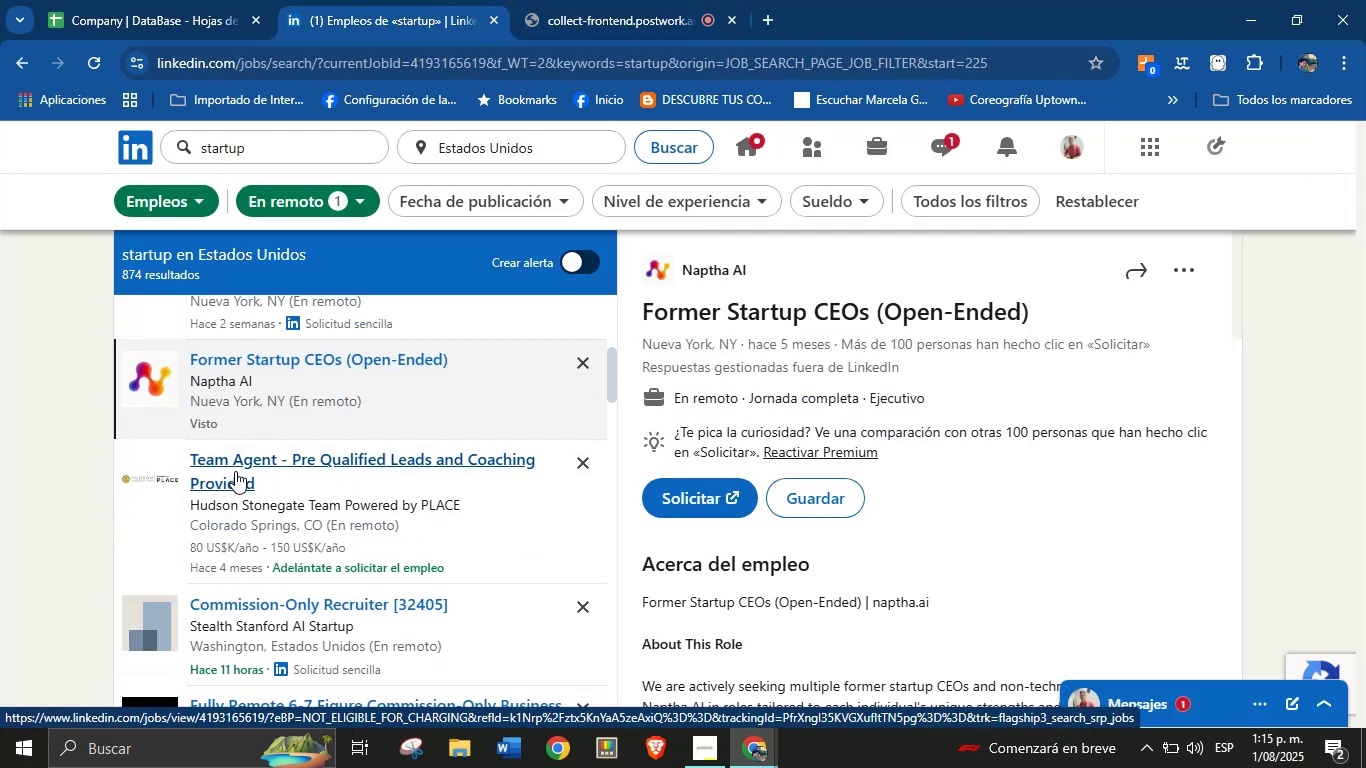 
scroll: coordinate [324, 466], scroll_direction: down, amount: 5.0
 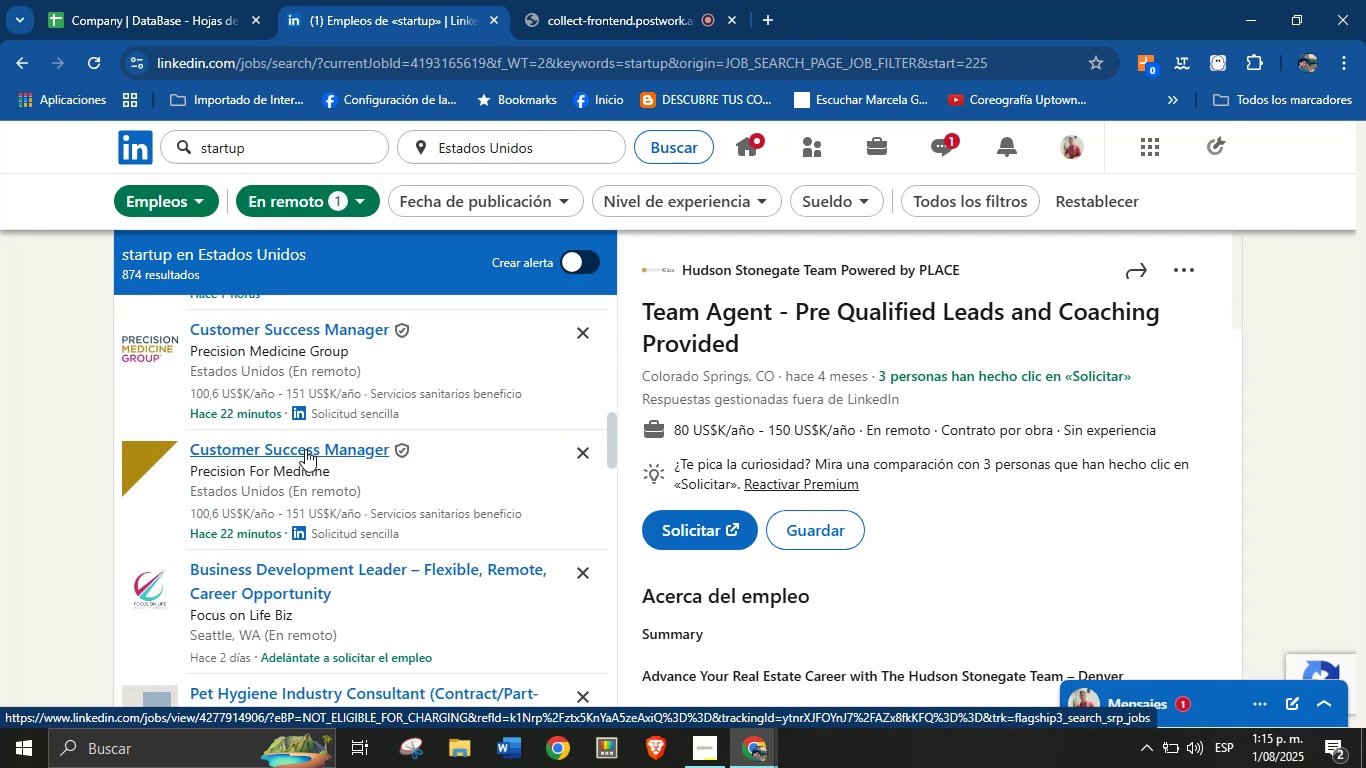 
left_click([304, 446])
 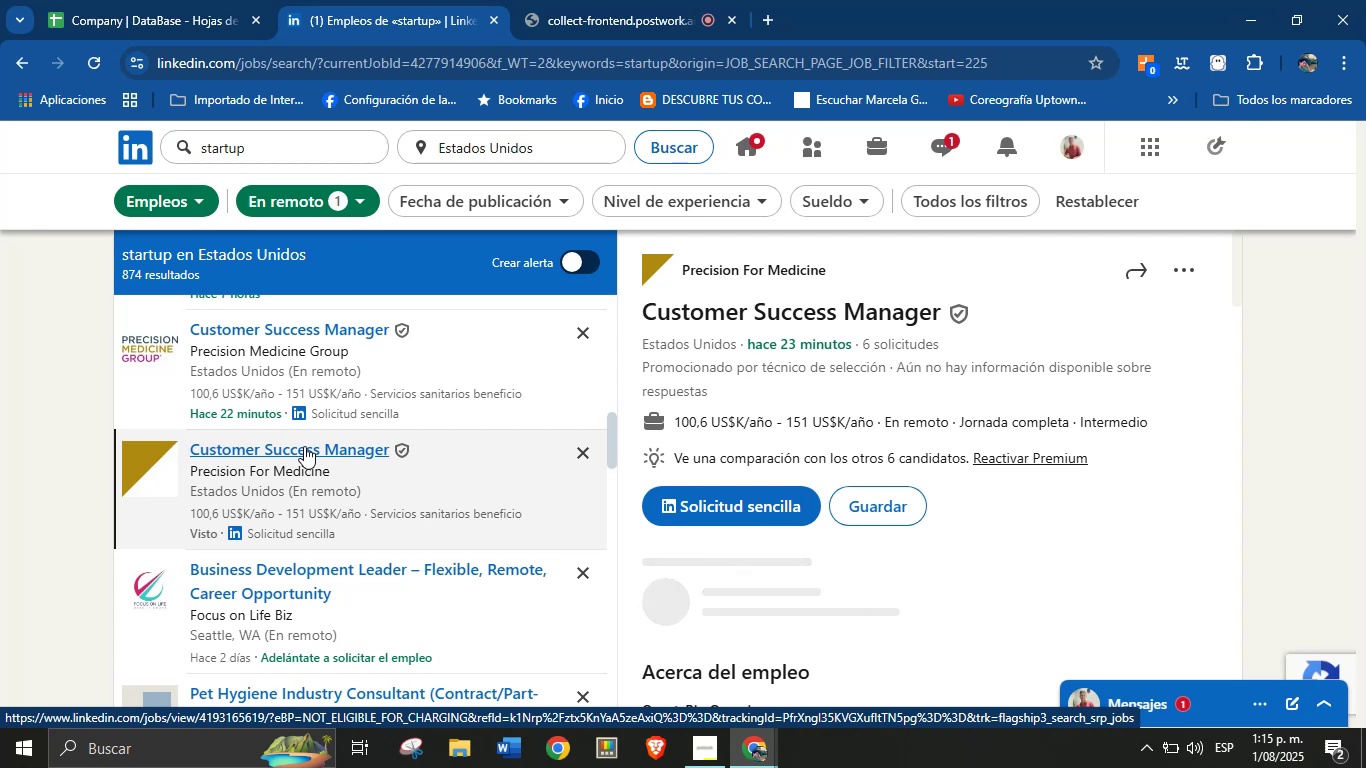 
wait(5.79)
 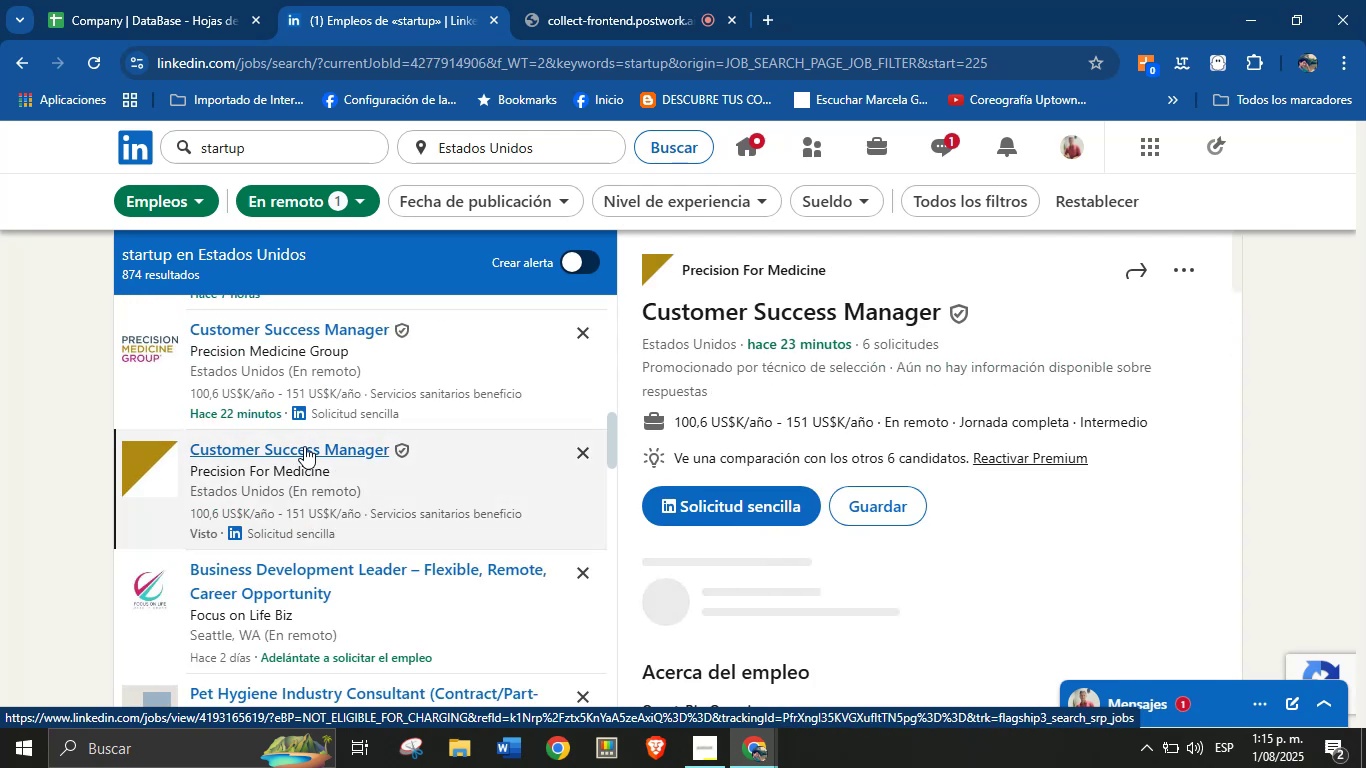 
right_click([779, 274])
 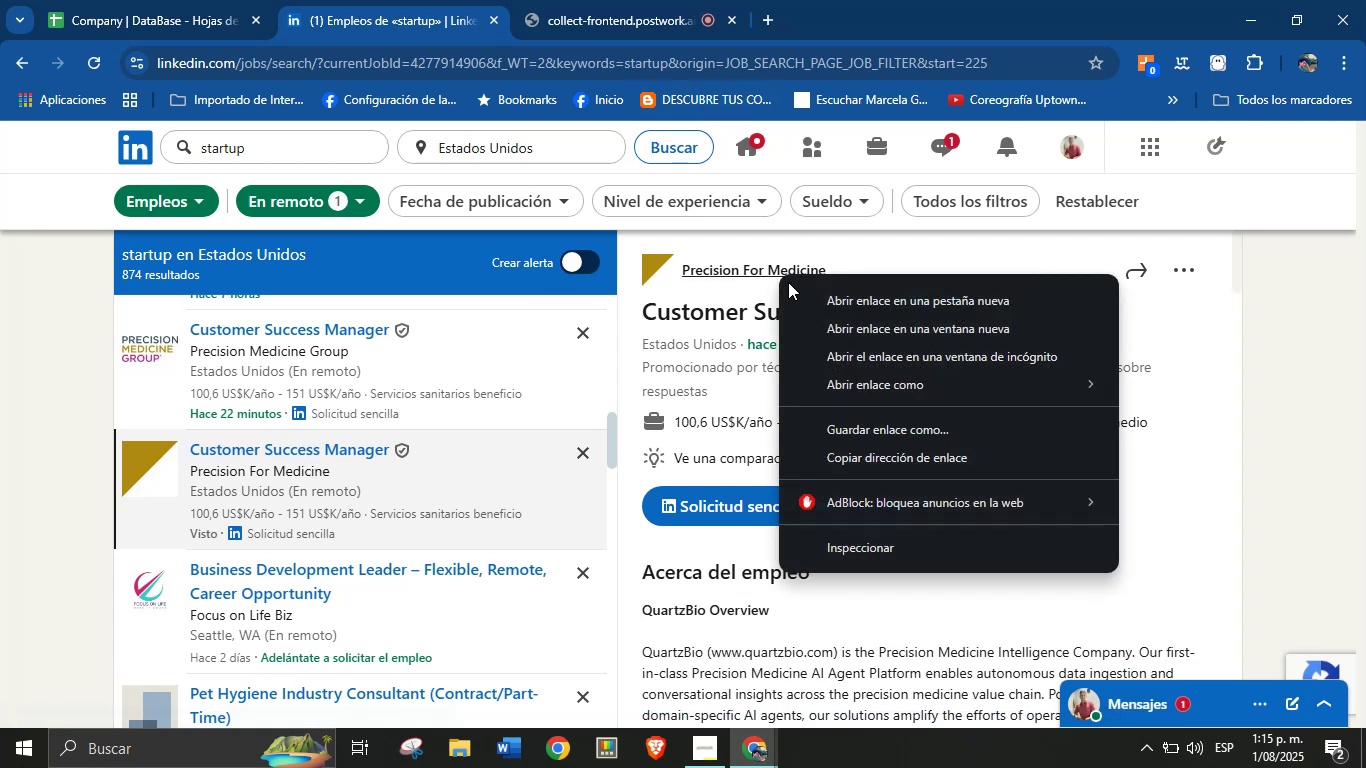 
left_click([803, 288])
 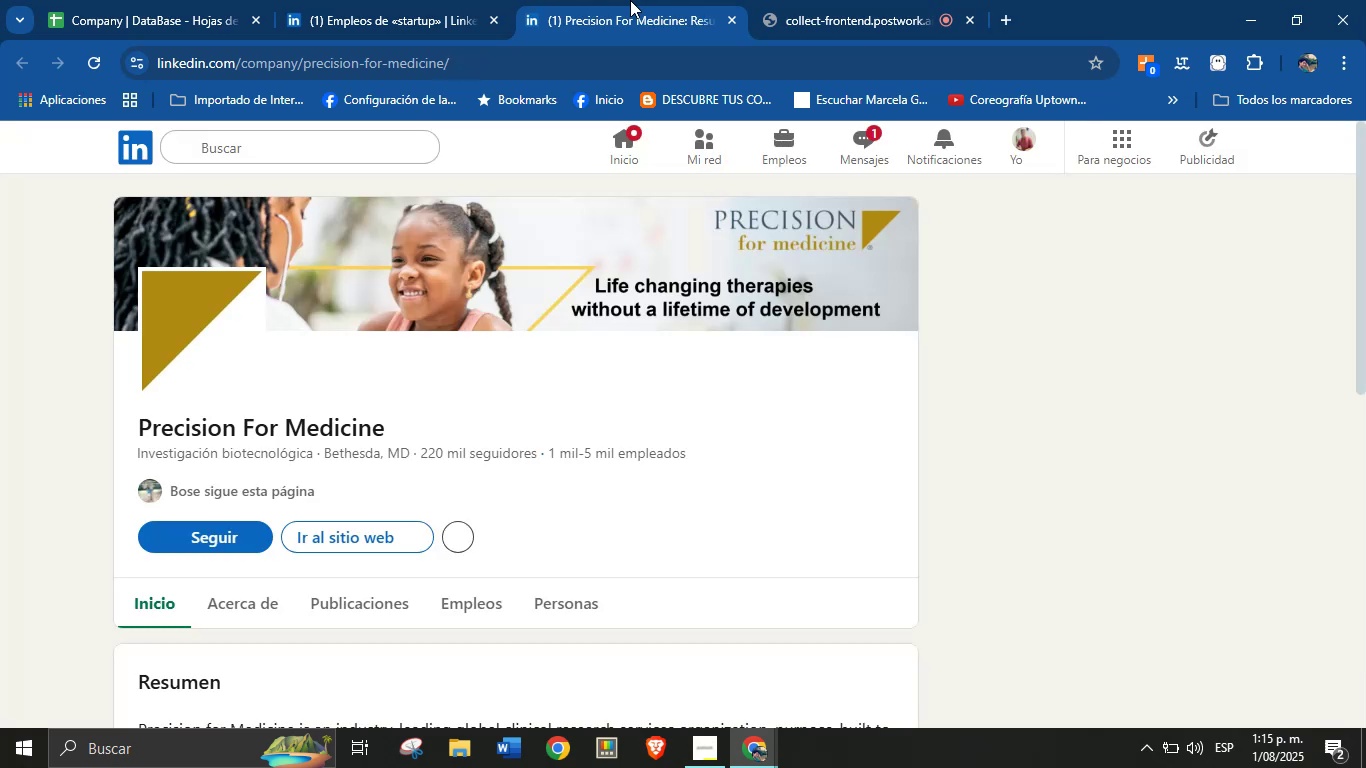 
wait(17.83)
 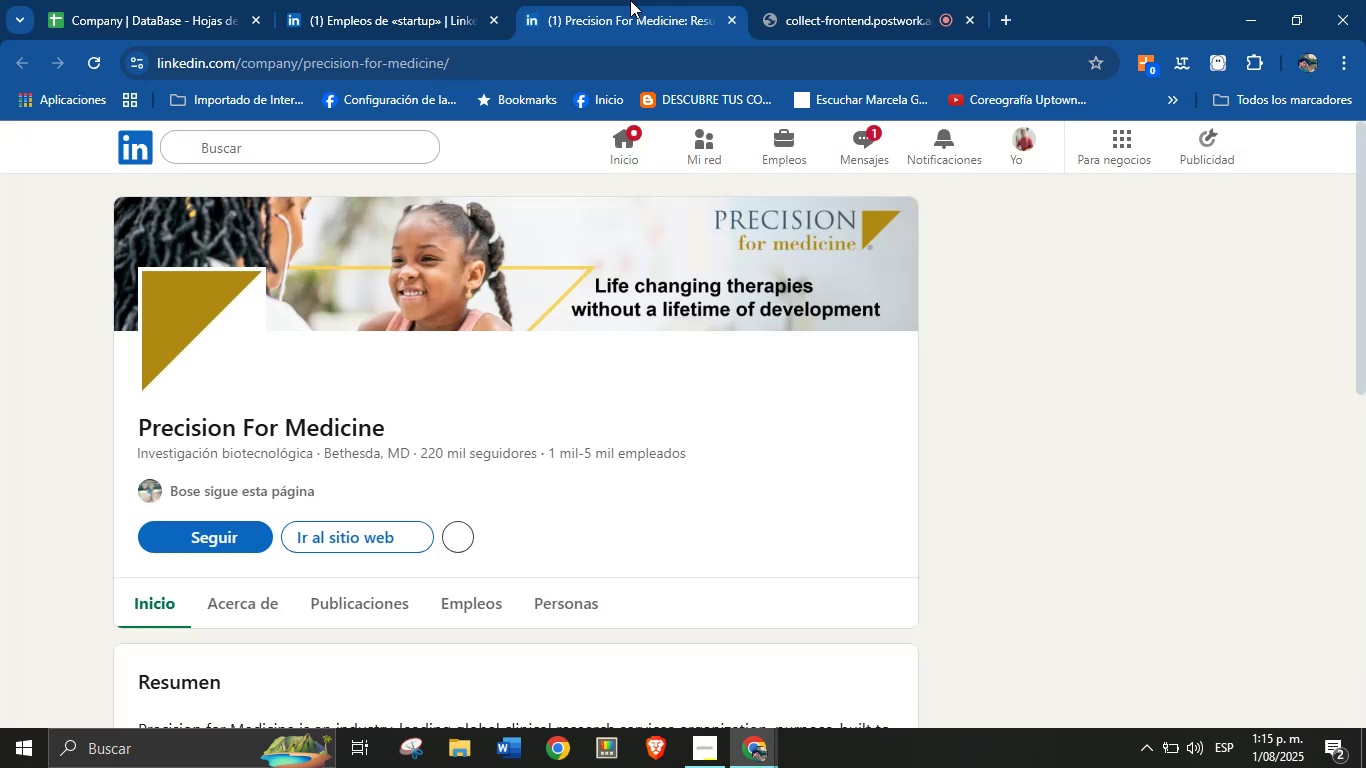 
left_click_drag(start_coordinate=[141, 421], to_coordinate=[390, 440])
 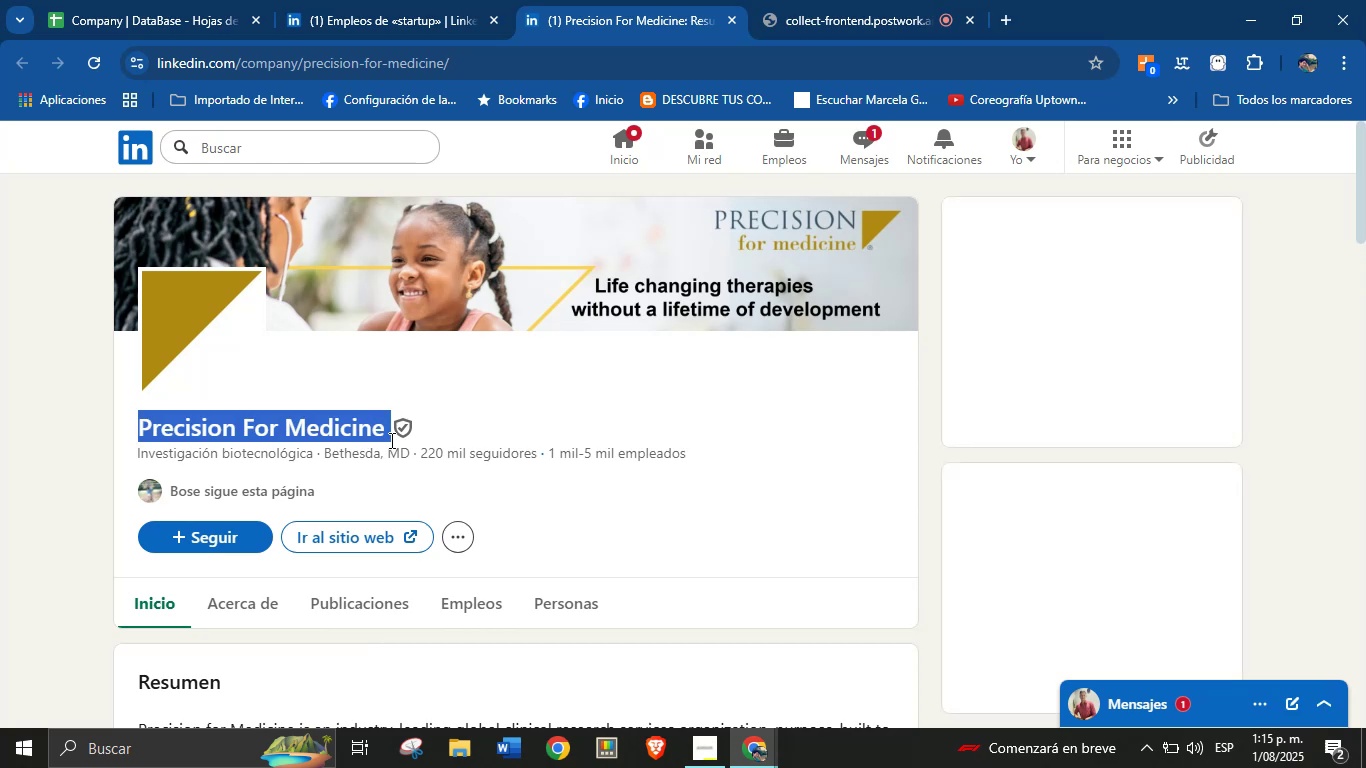 
key(Control+C)
 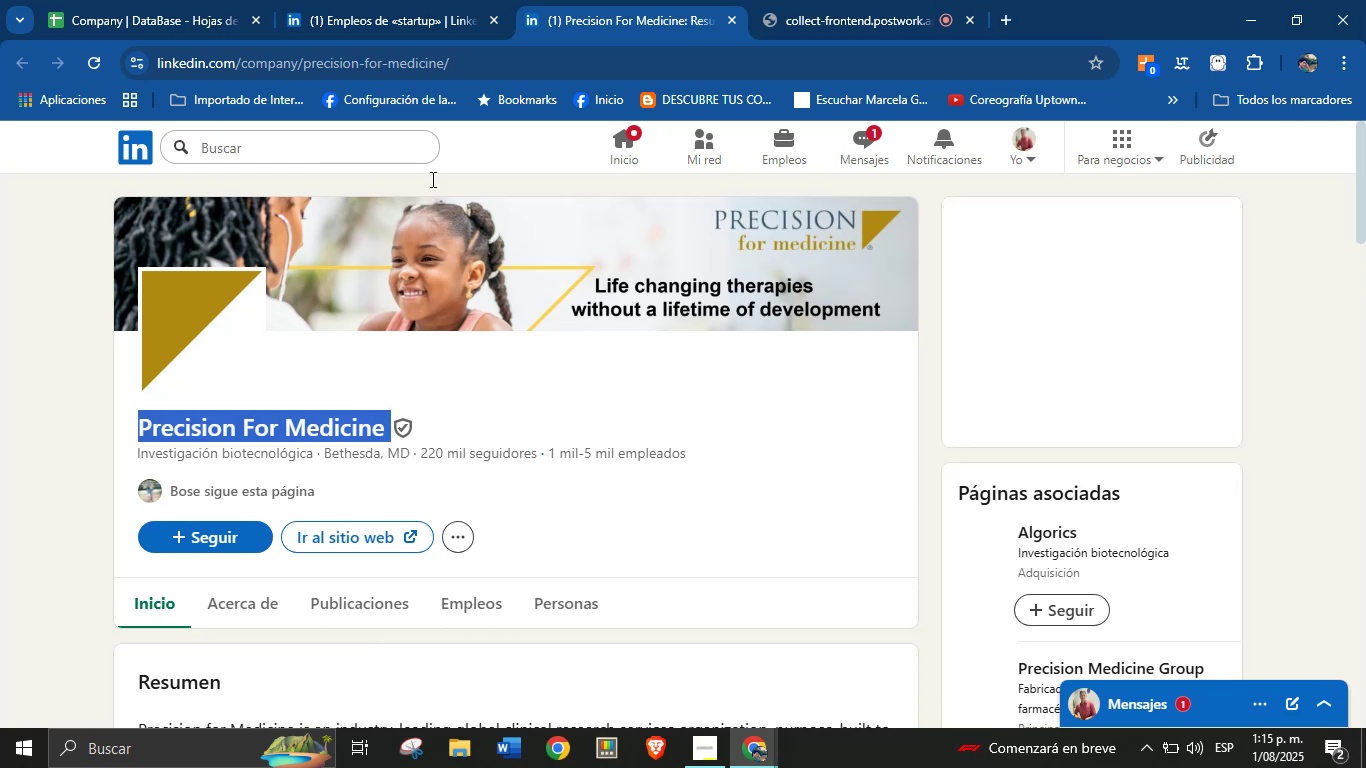 
double_click([460, 0])
 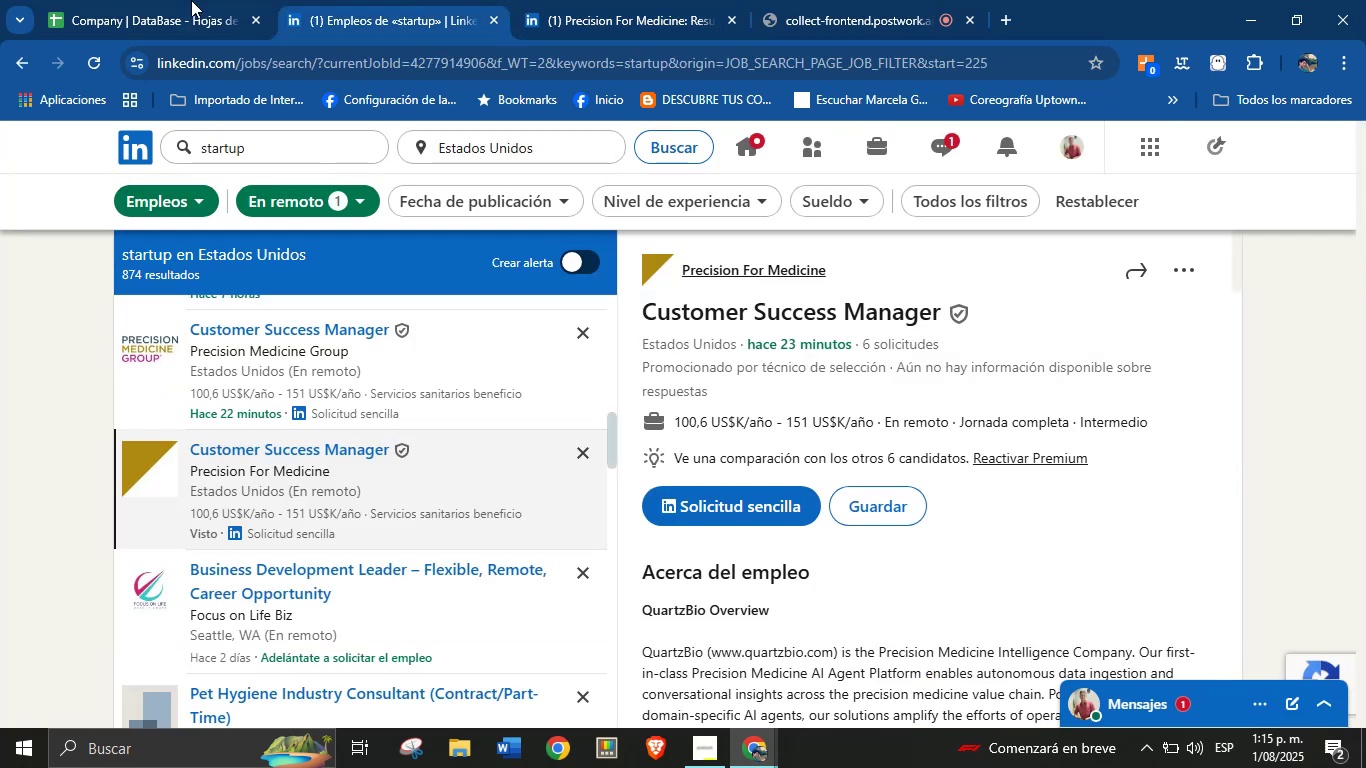 
triple_click([94, 0])
 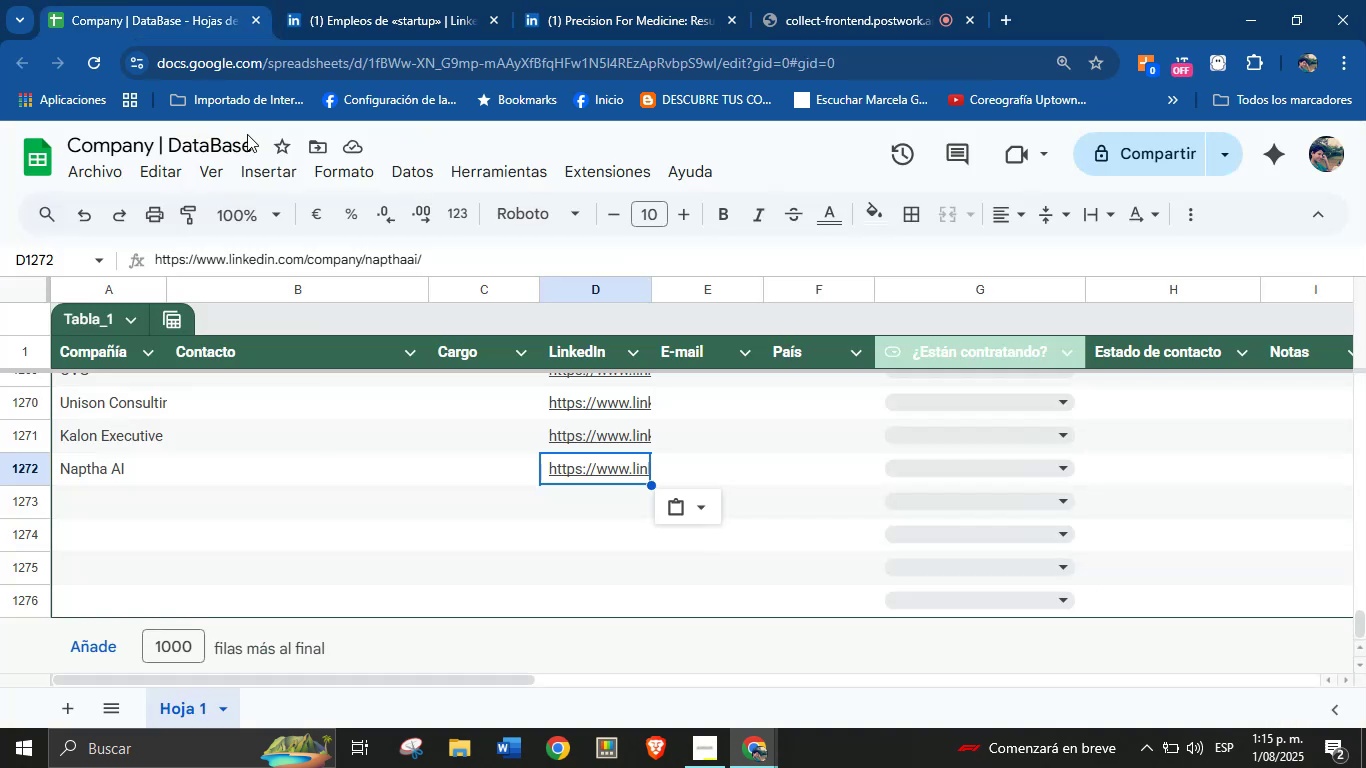 
left_click([115, 498])
 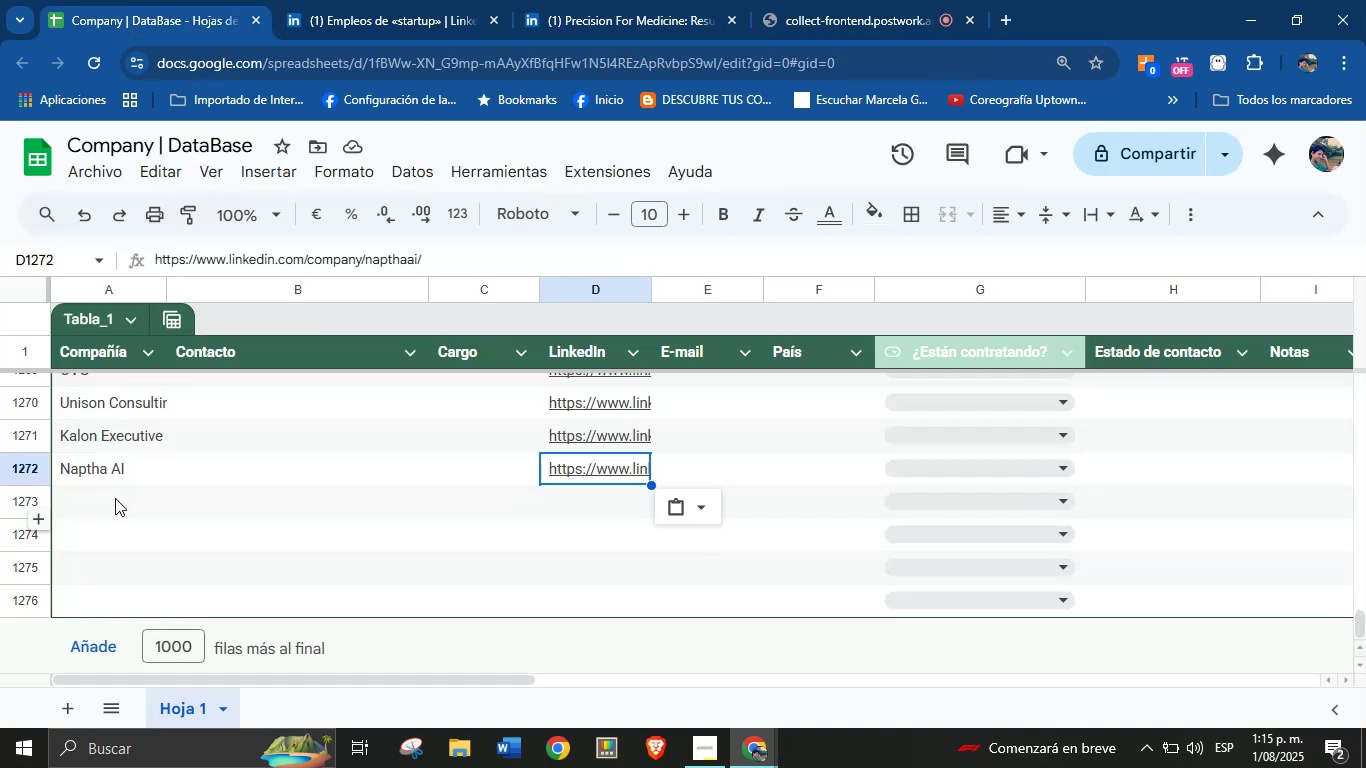 
key(Control+V)
 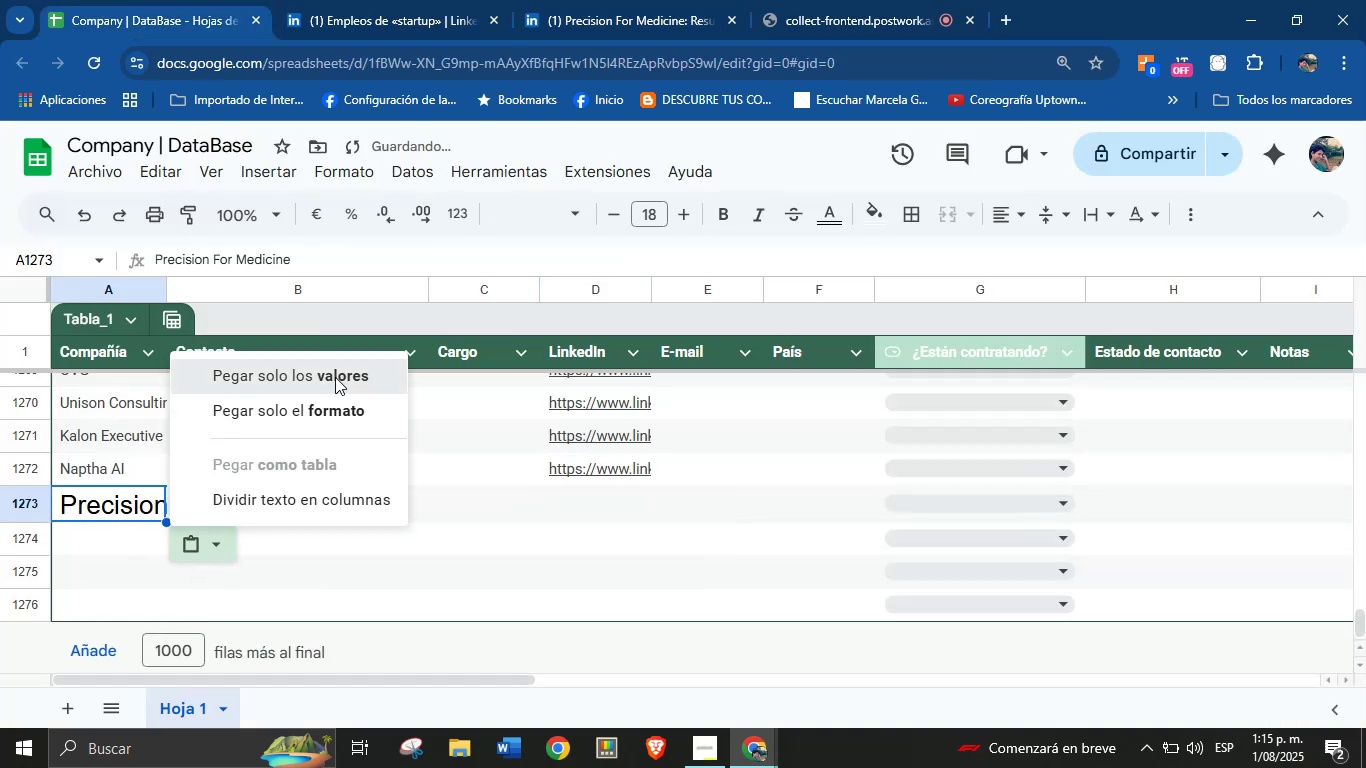 
left_click([608, 0])
 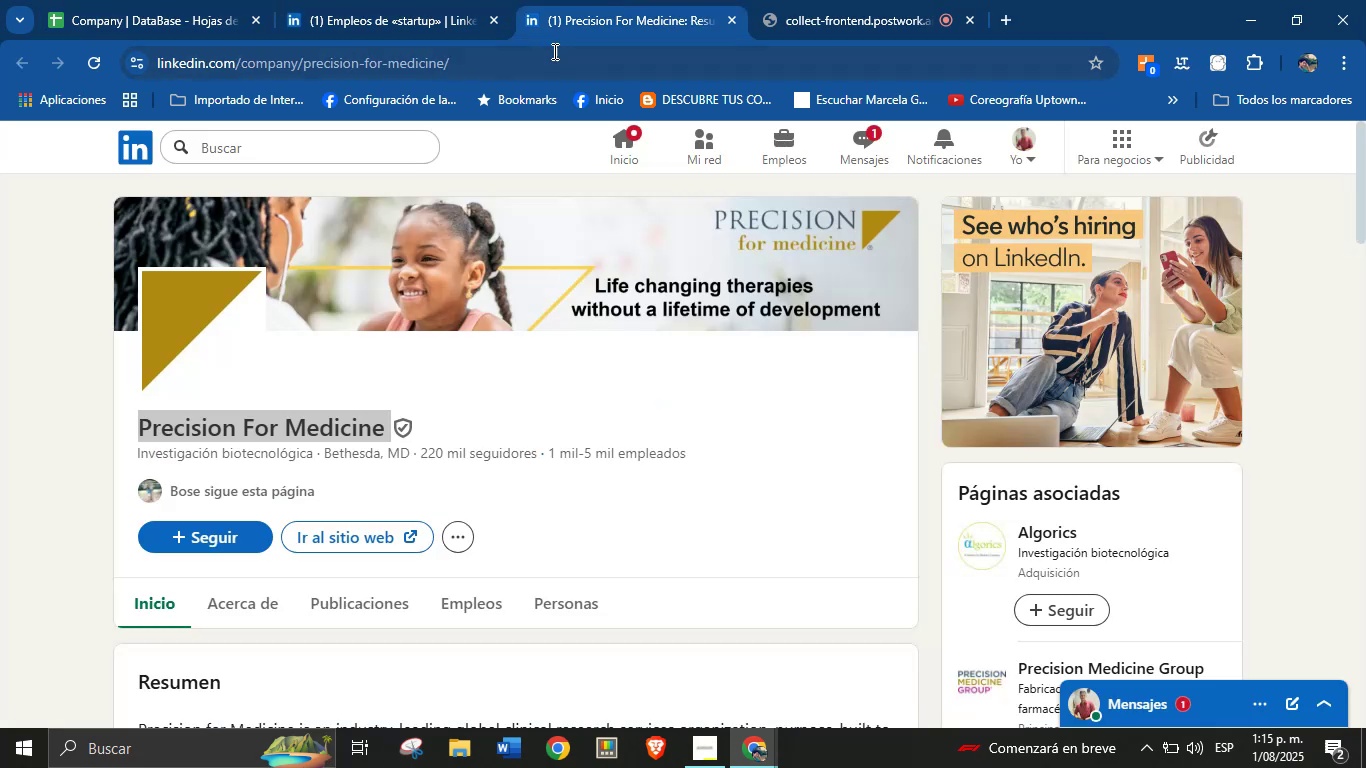 
double_click([545, 52])
 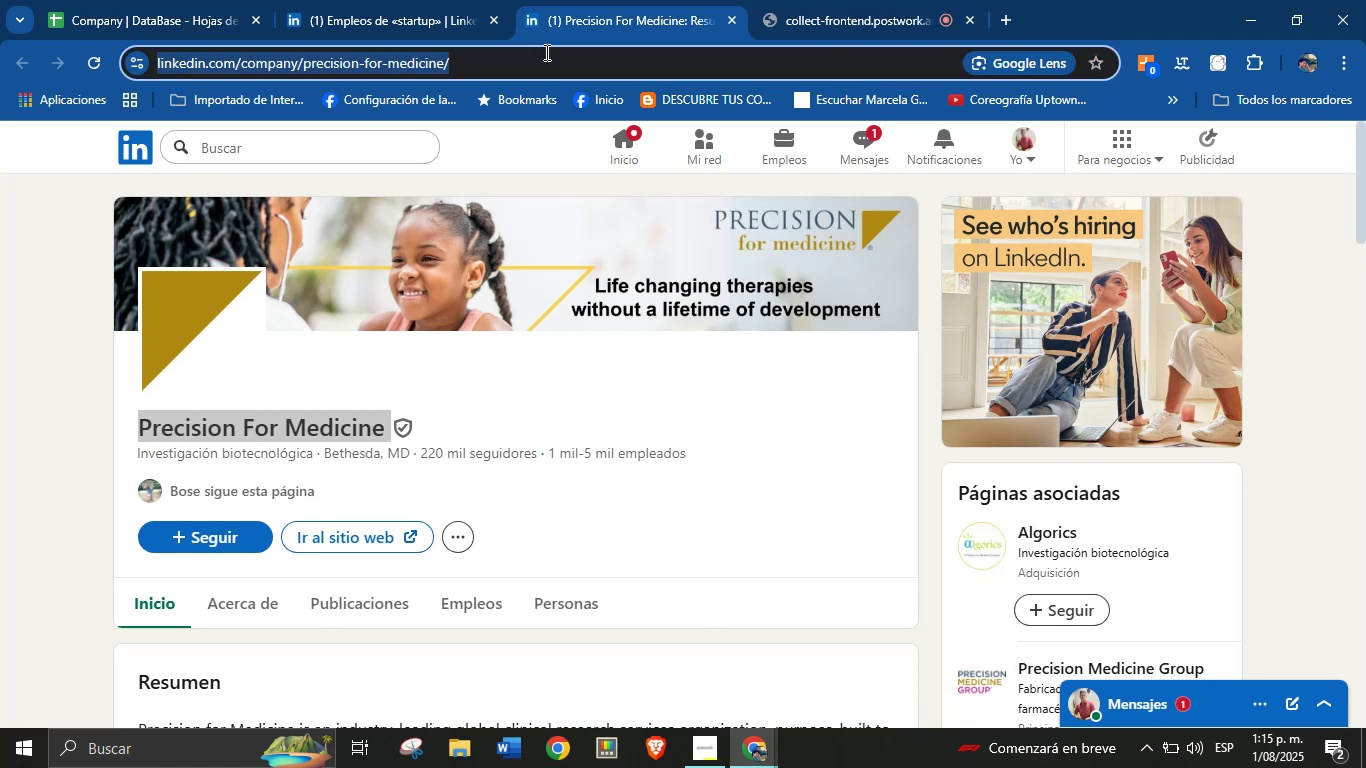 
triple_click([545, 52])
 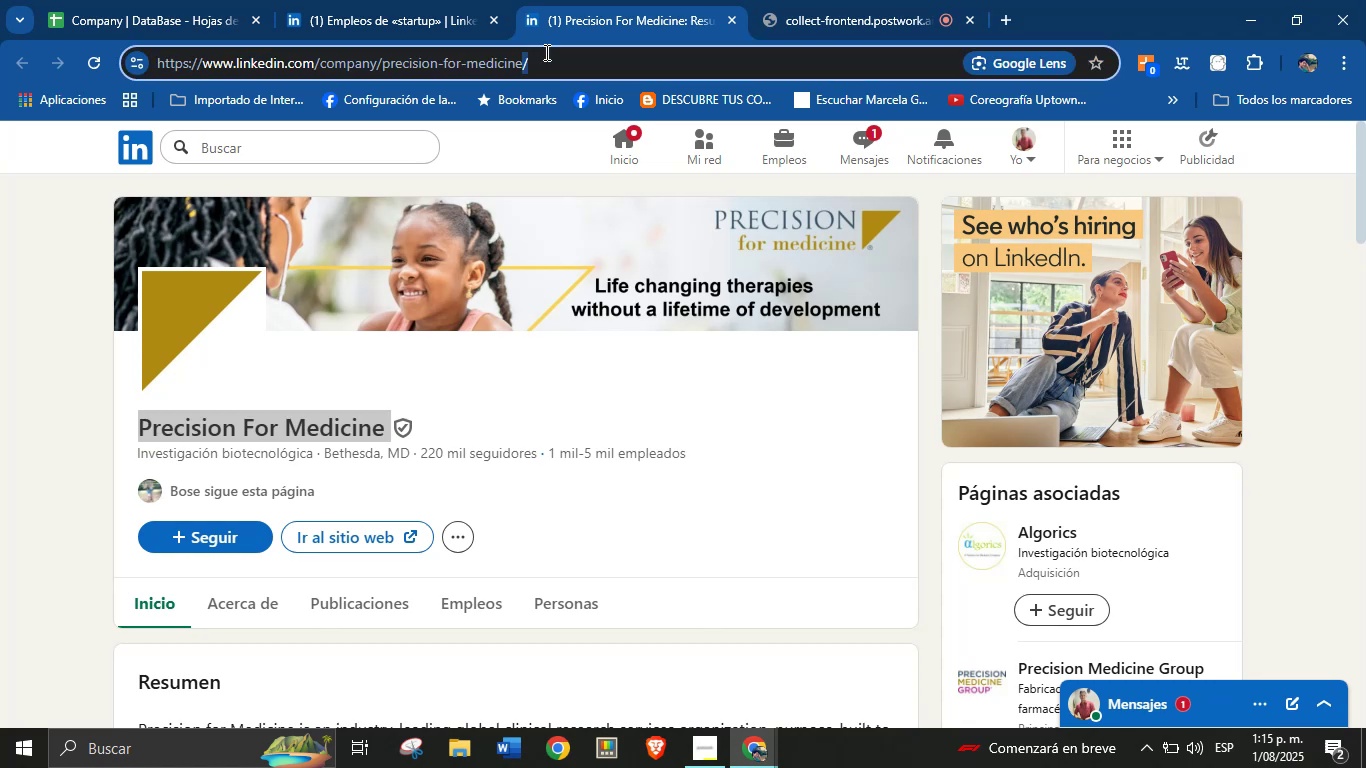 
key(Control+C)
 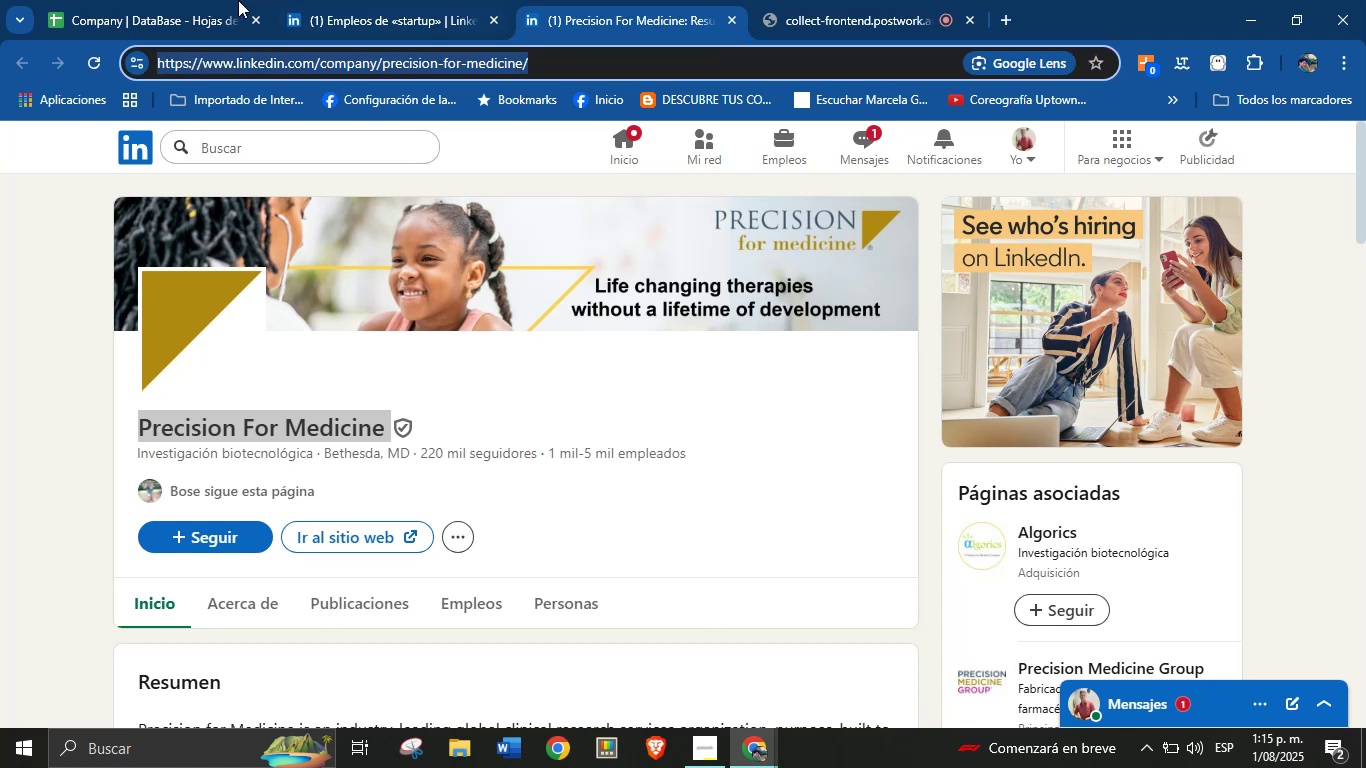 
left_click([156, 0])
 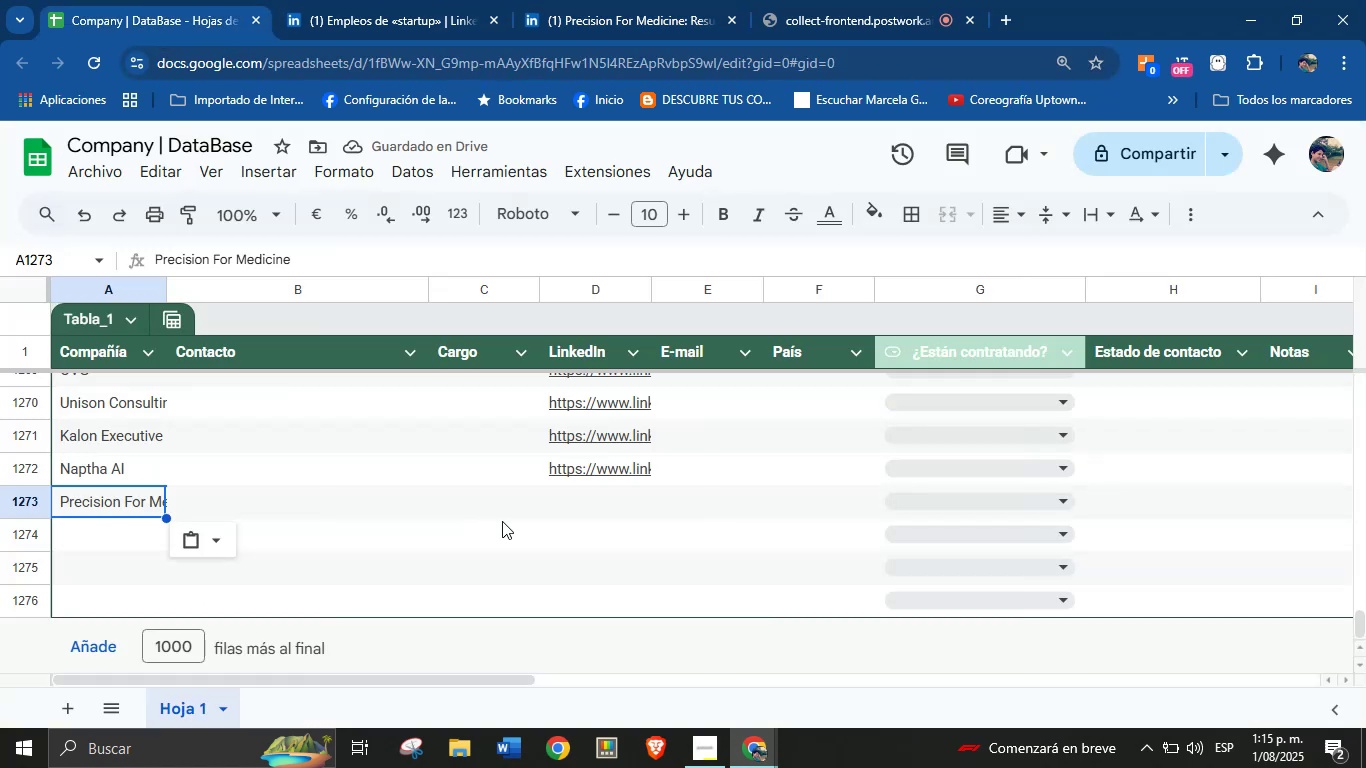 
left_click([578, 497])
 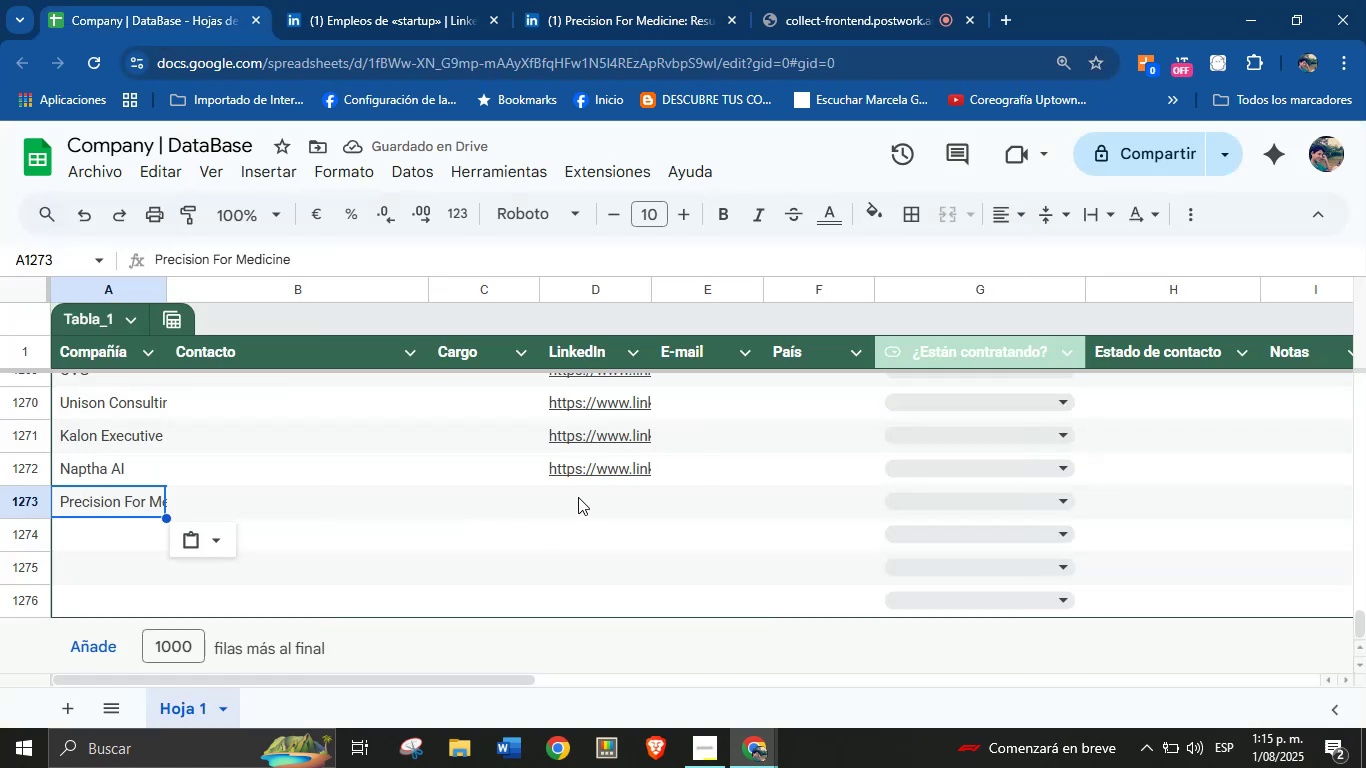 
key(Control+V)
 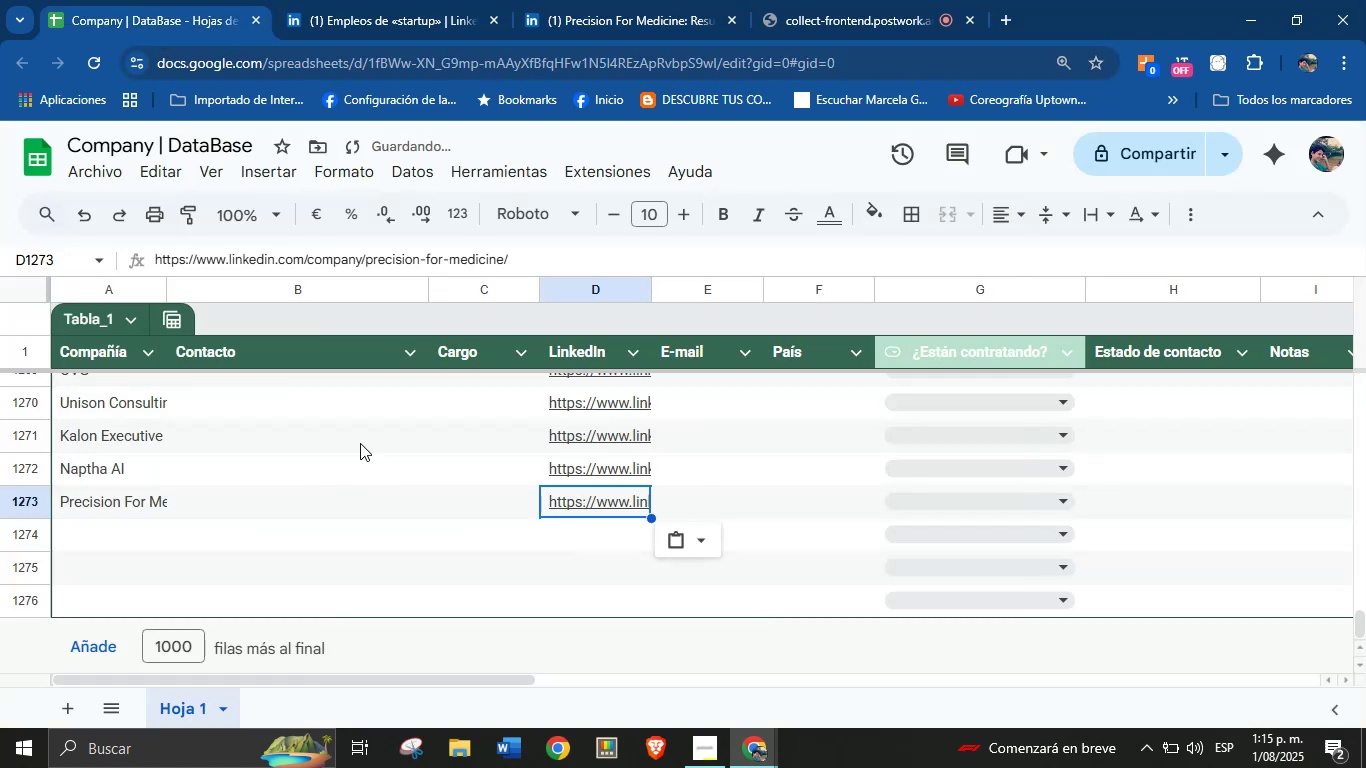 
left_click([575, 0])
 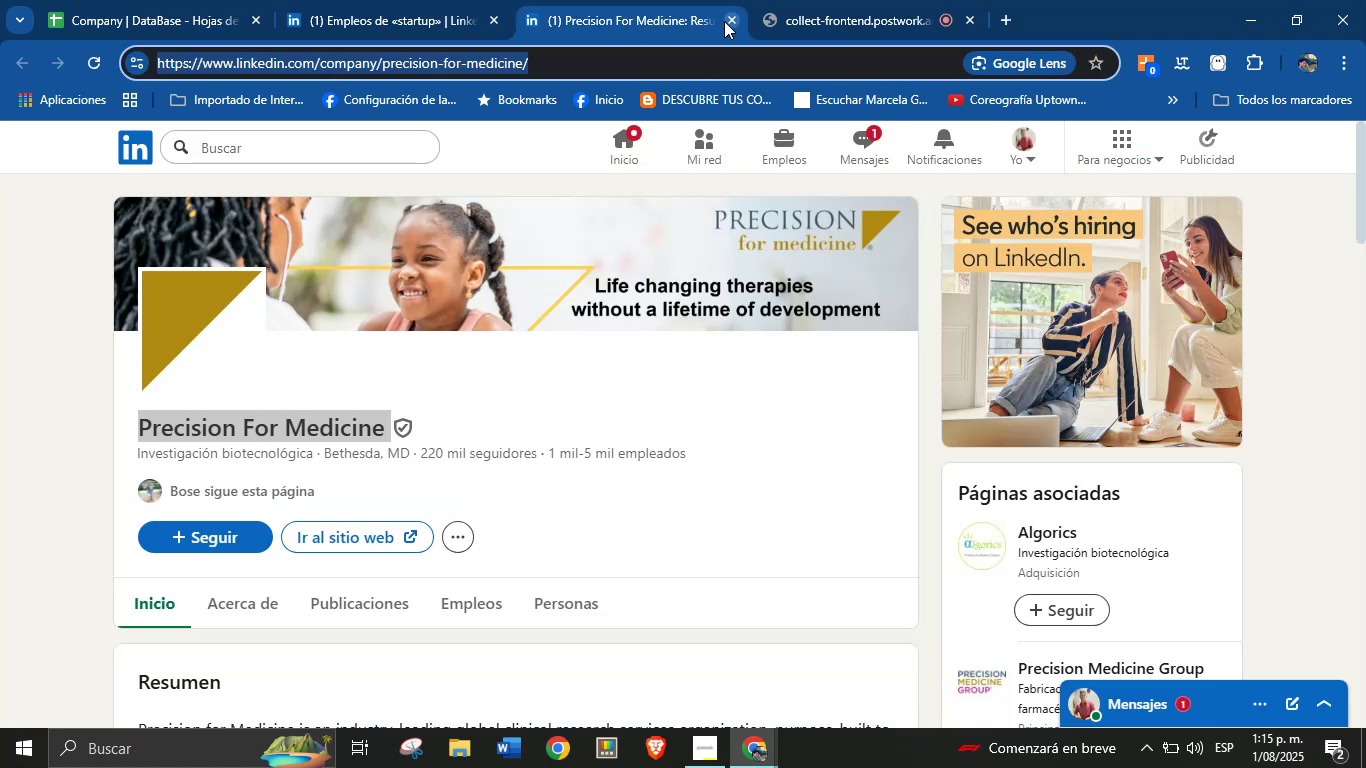 
left_click([725, 19])
 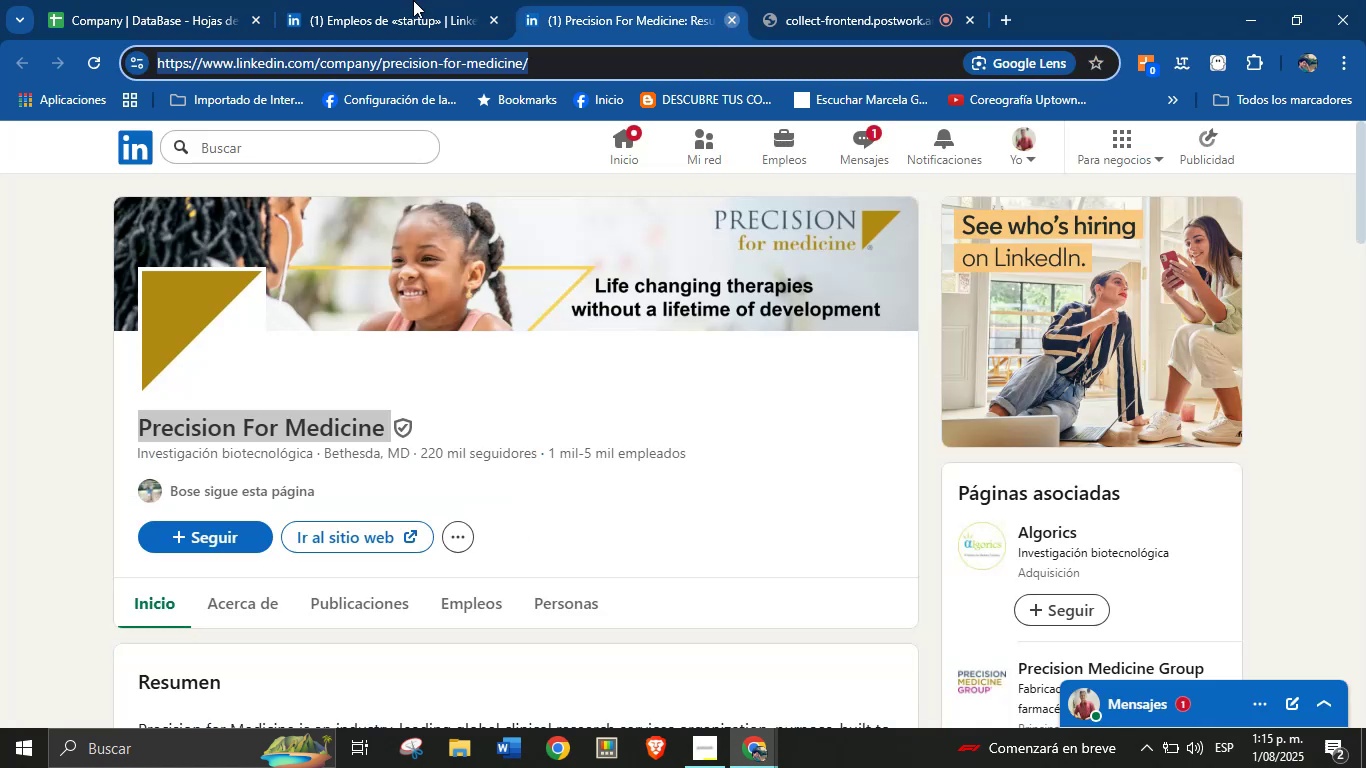 
double_click([413, 0])
 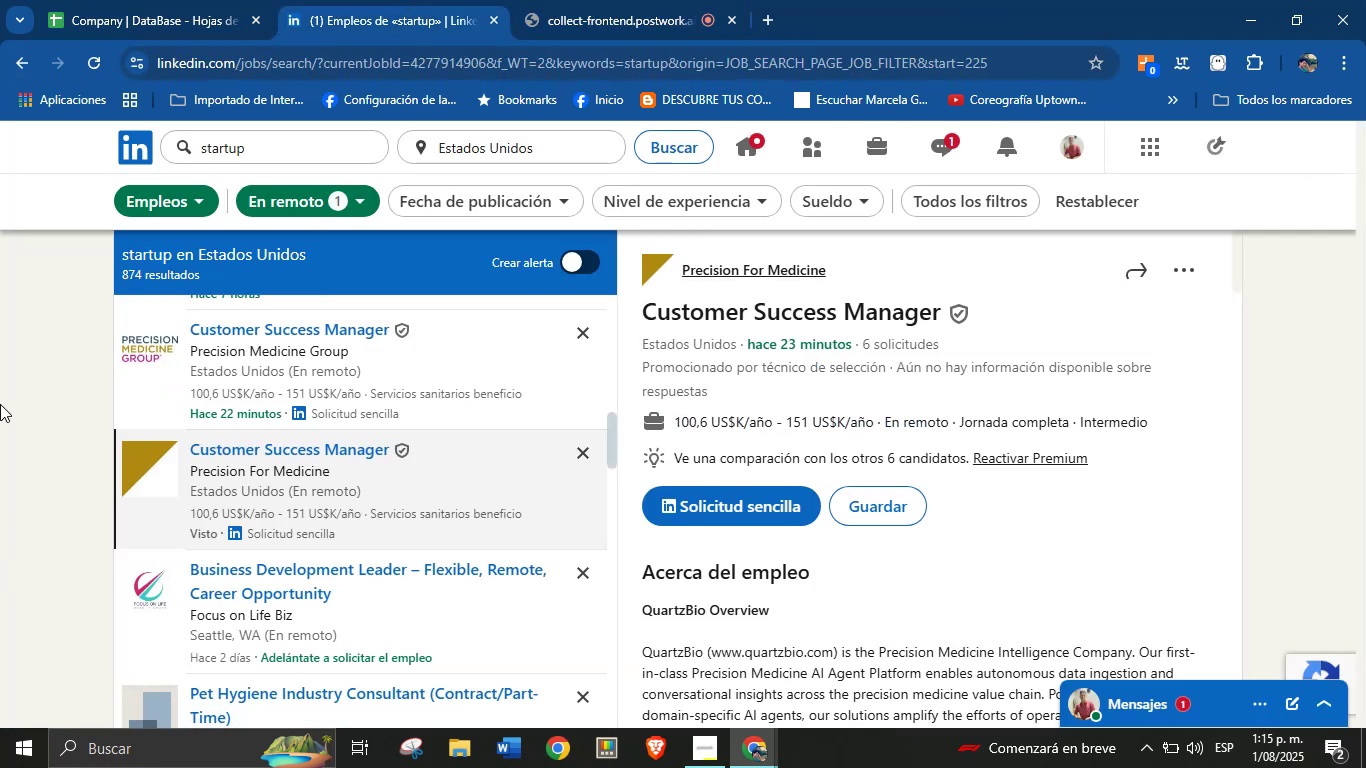 
scroll: coordinate [264, 439], scroll_direction: down, amount: 1.0
 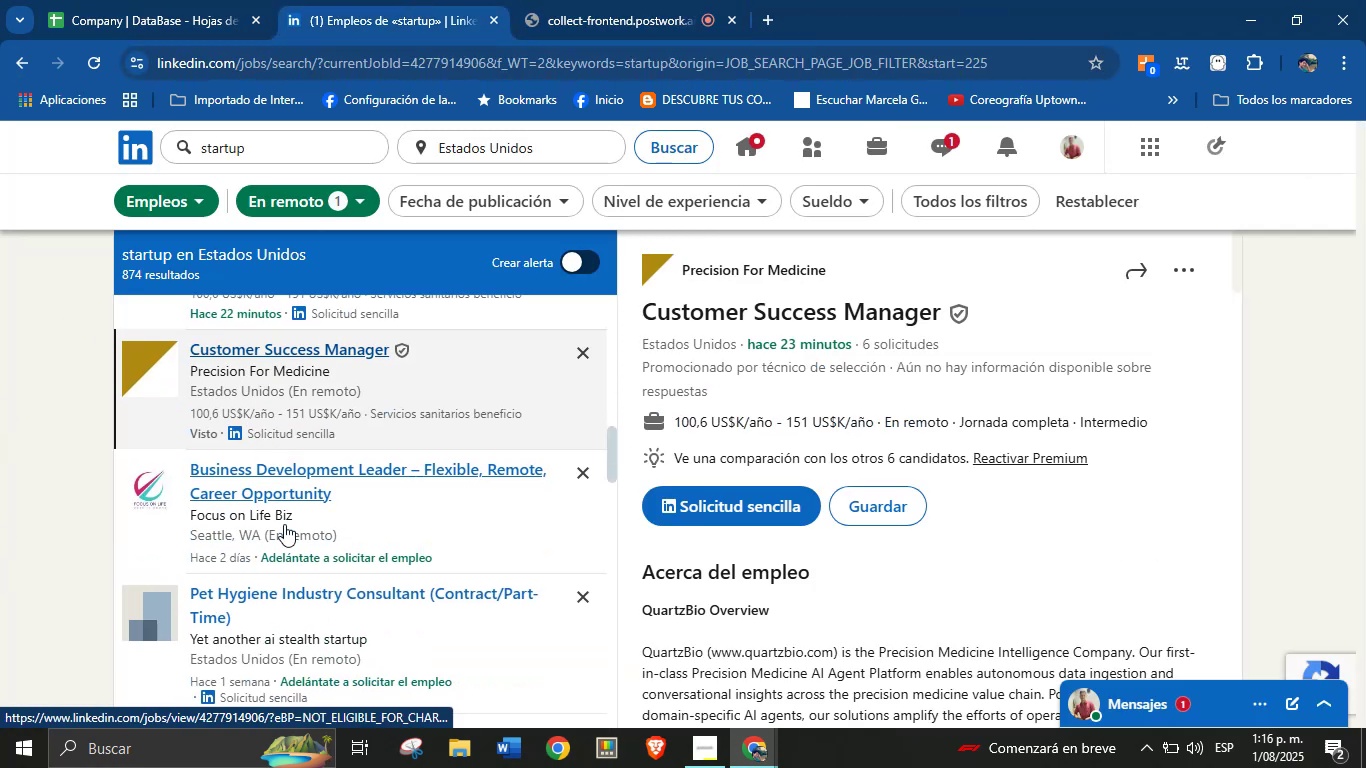 
left_click([284, 470])
 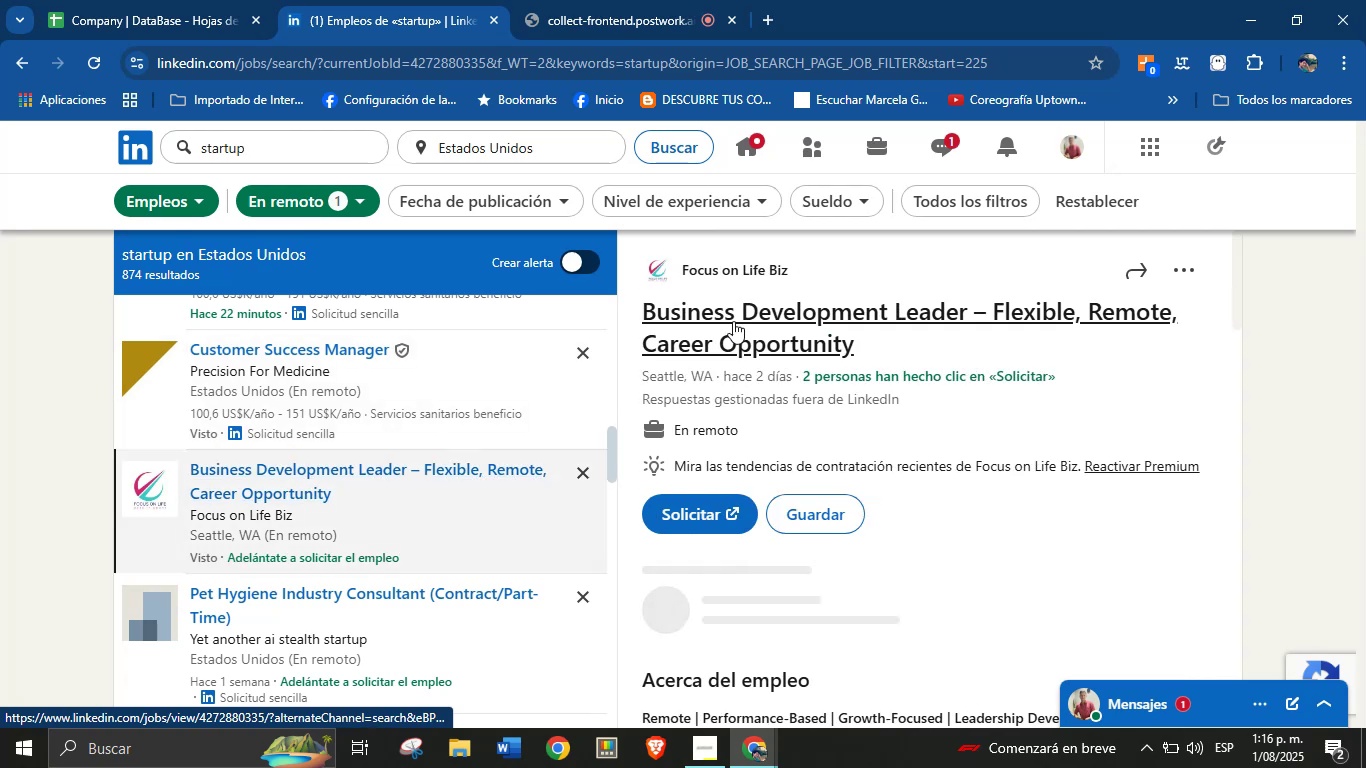 
right_click([721, 265])
 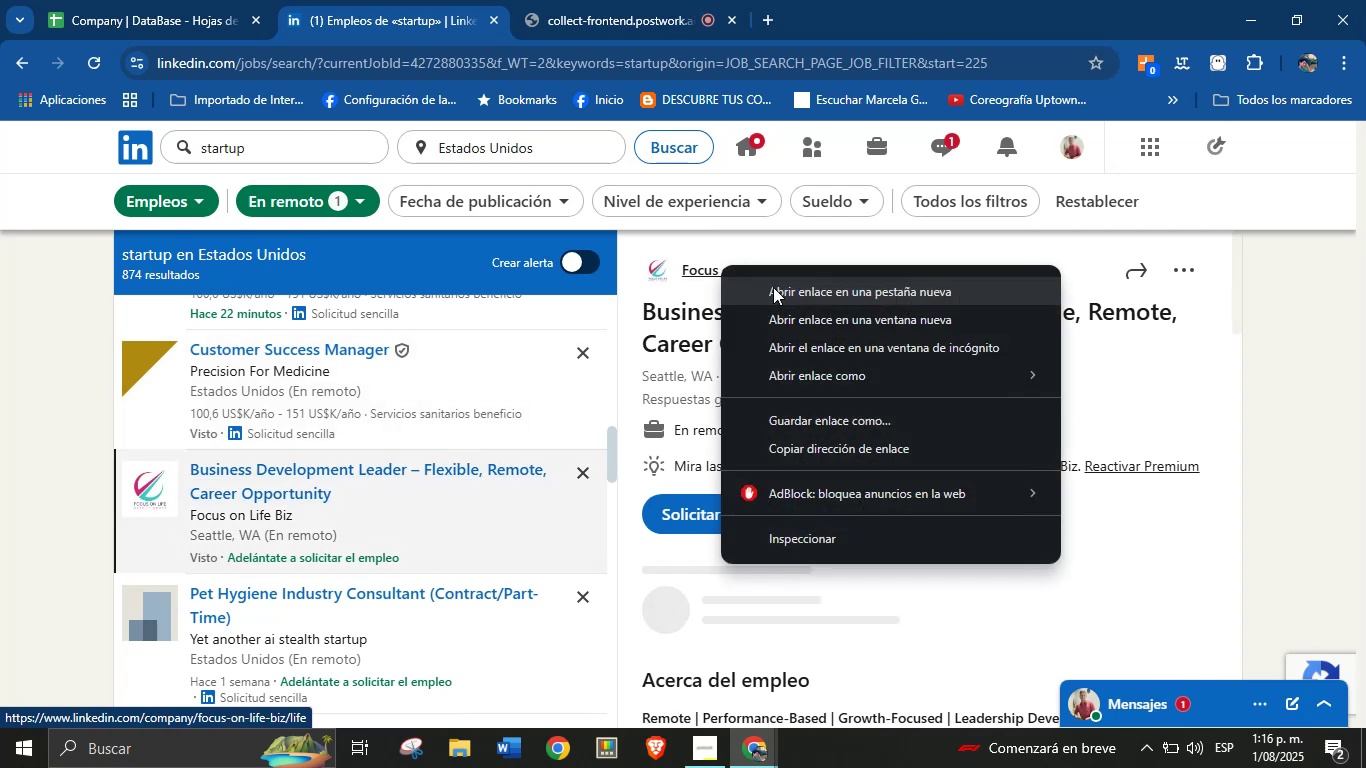 
left_click([780, 290])
 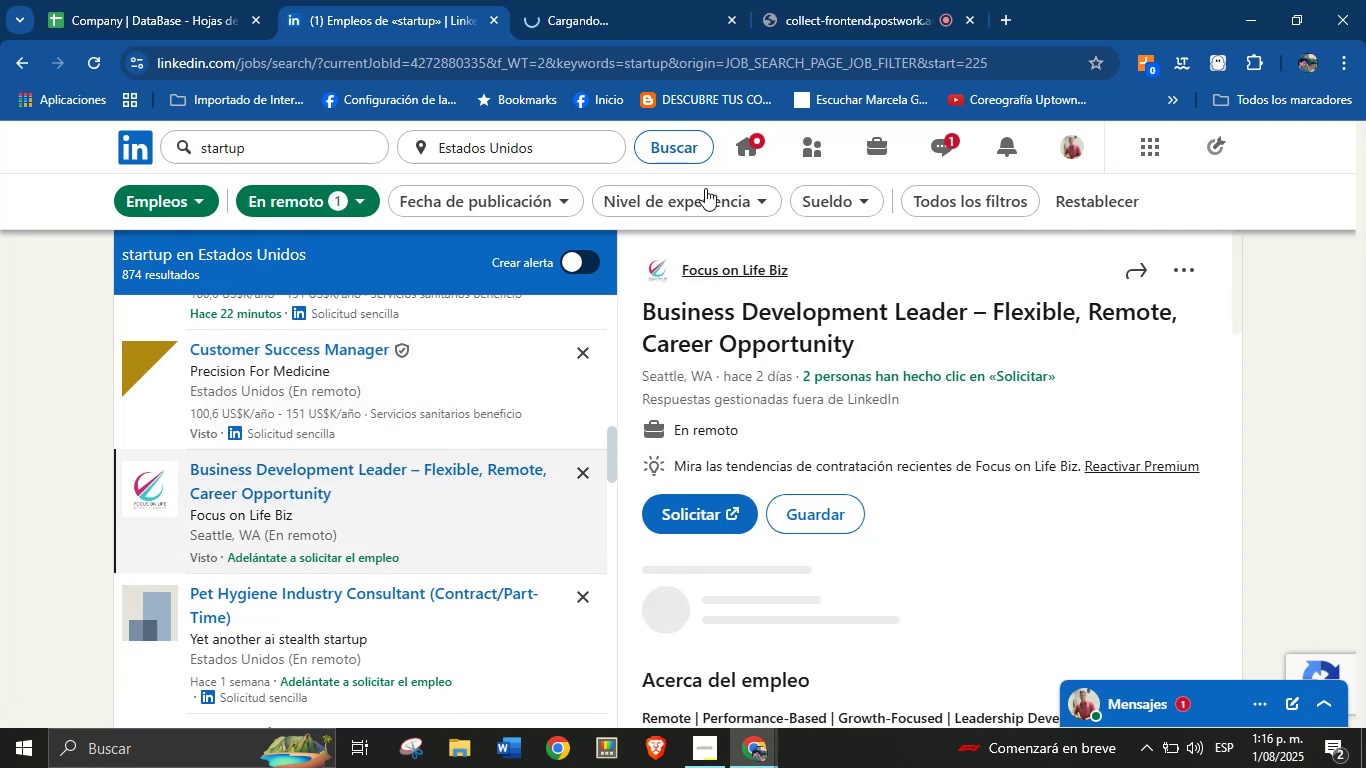 
left_click([620, 0])
 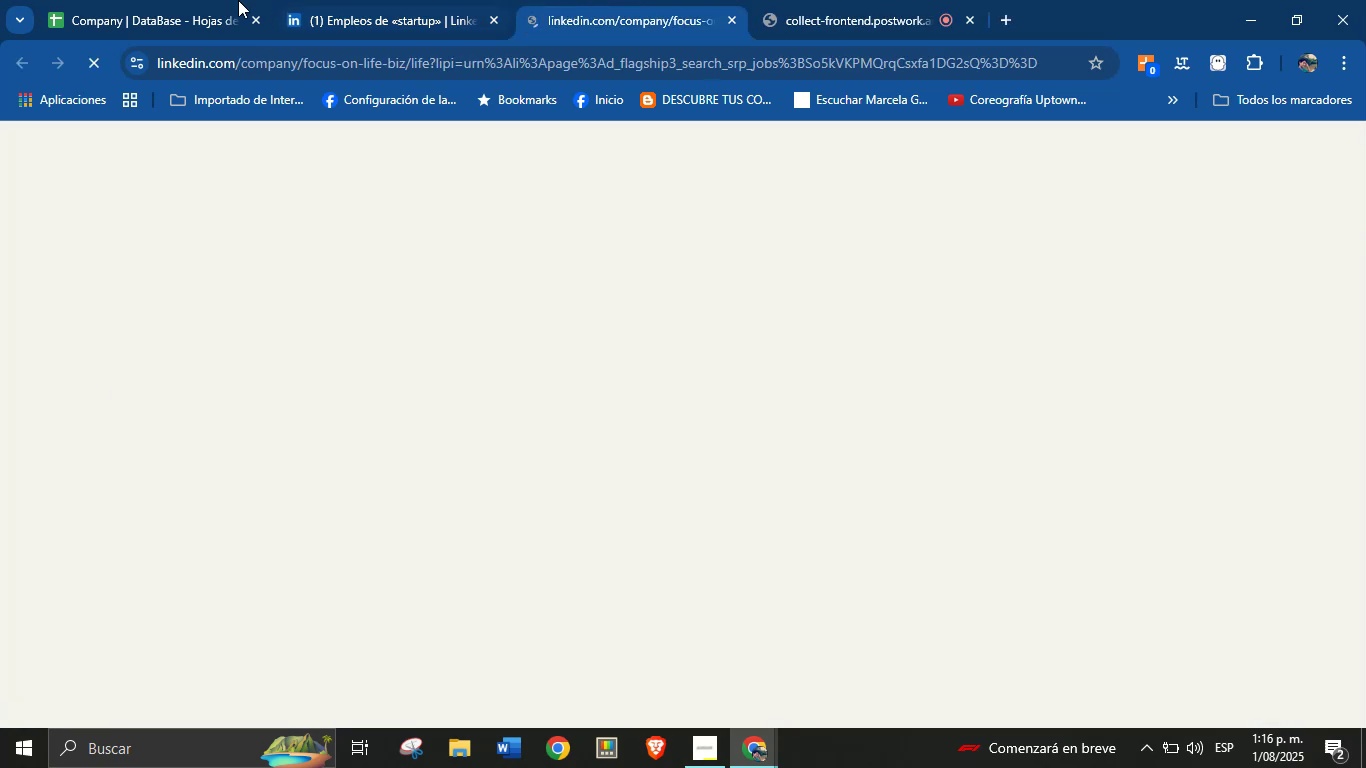 
left_click([225, 0])
 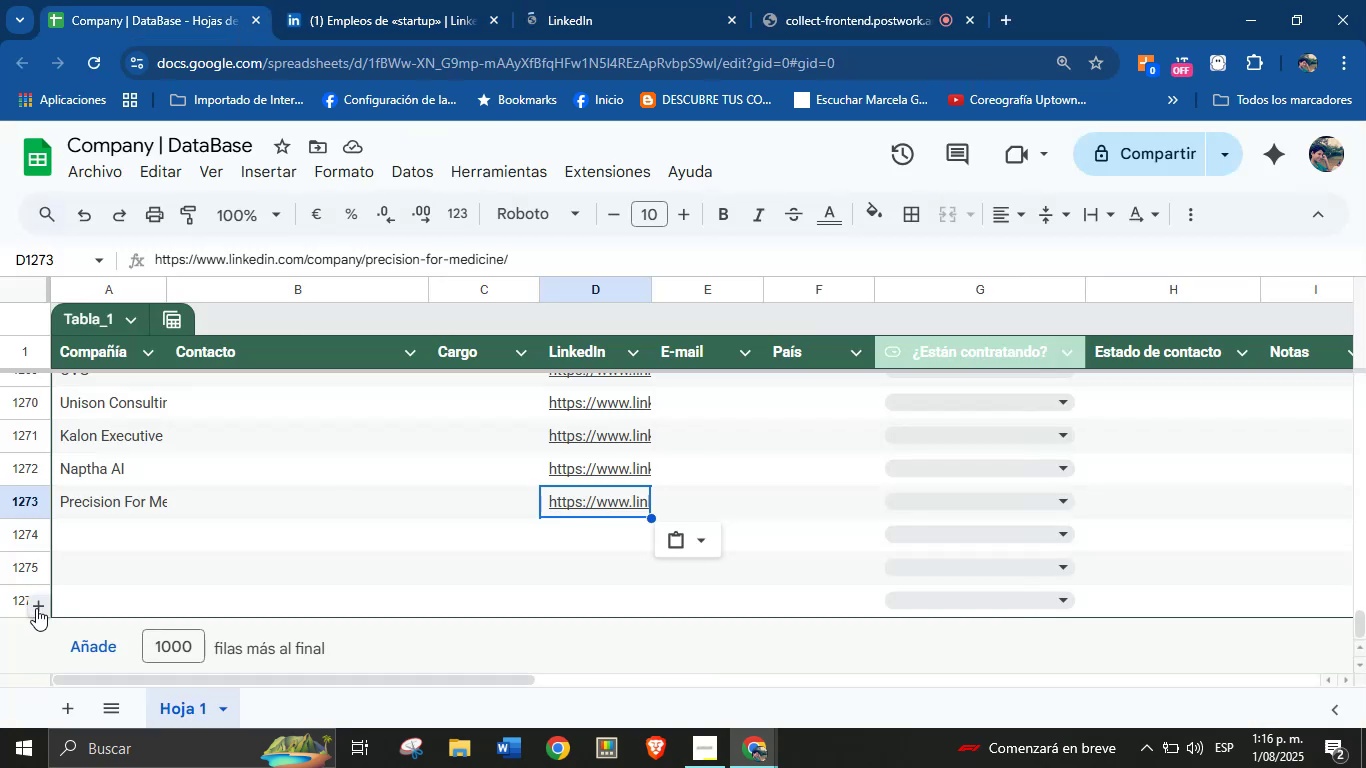 
left_click([43, 610])
 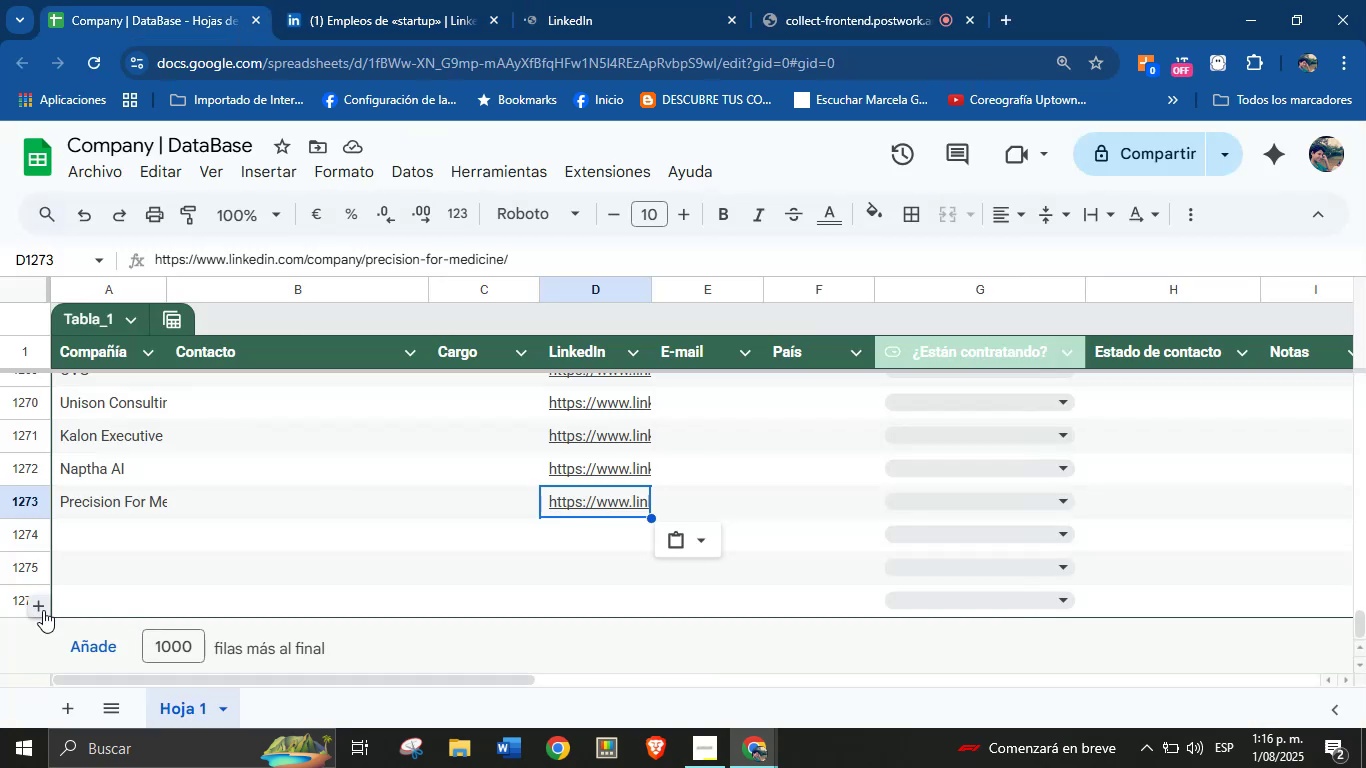 
left_click([43, 610])
 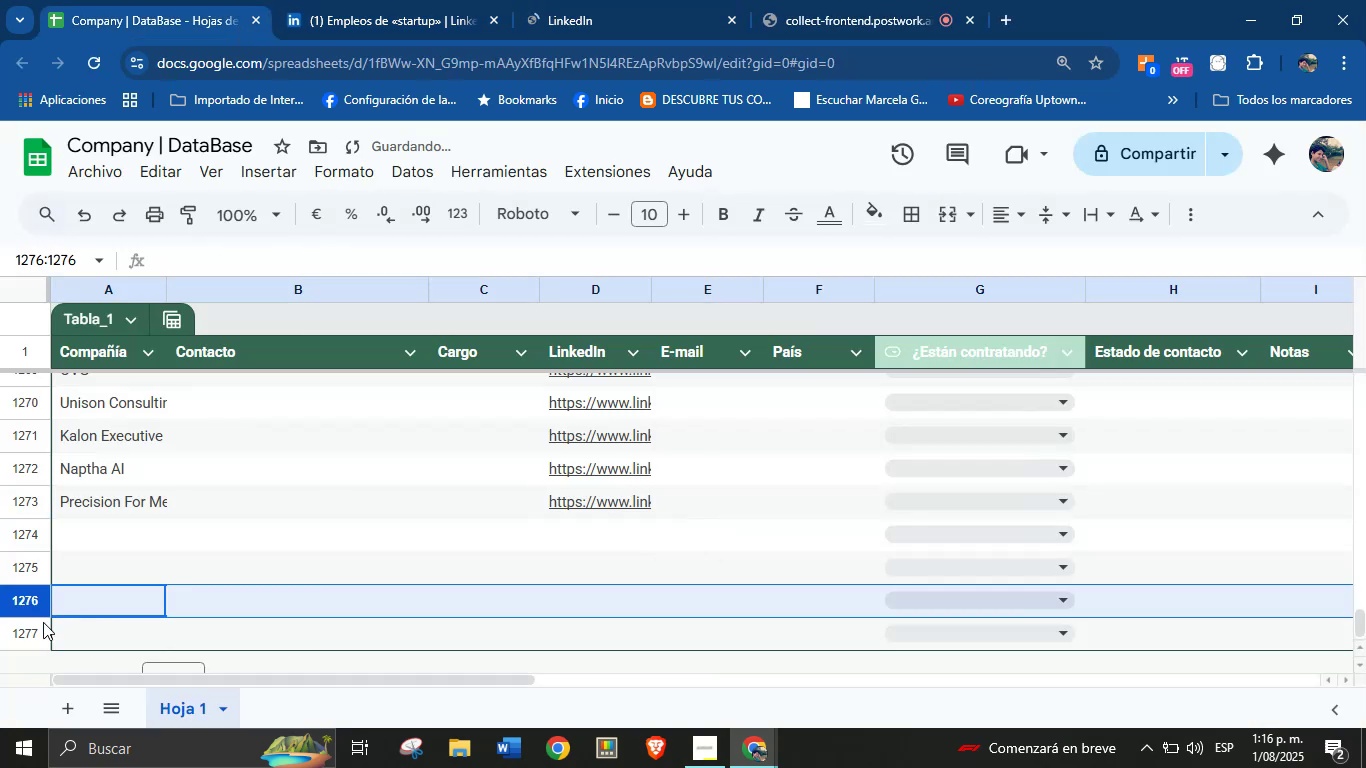 
left_click([43, 625])
 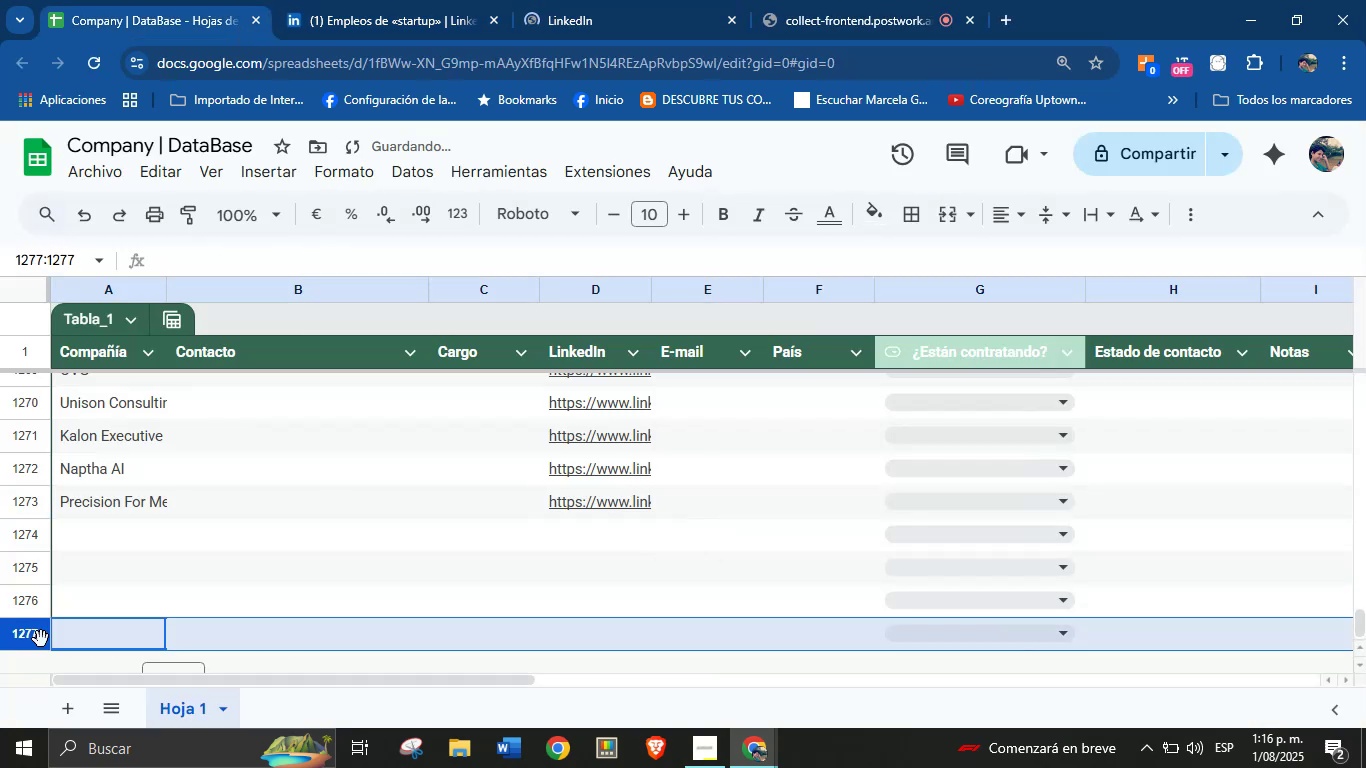 
left_click([41, 639])
 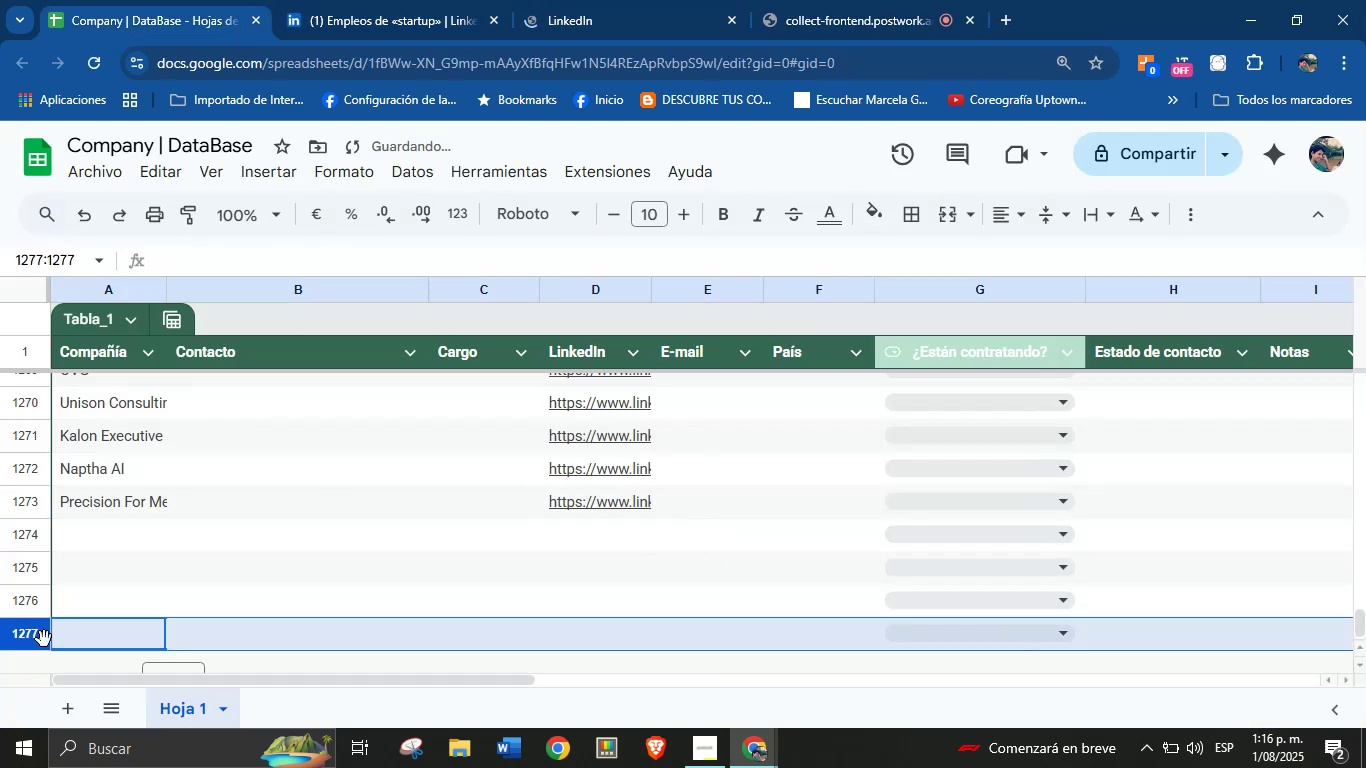 
left_click([92, 640])
 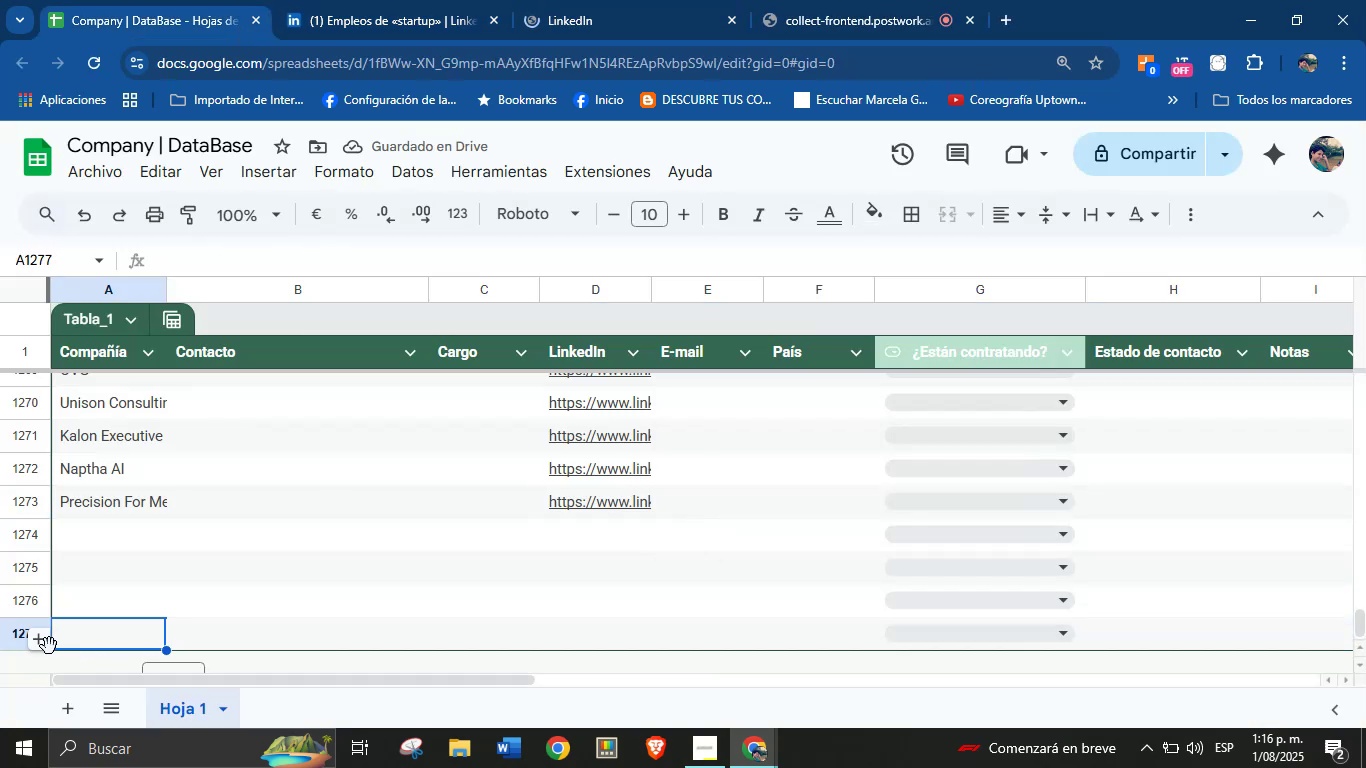 
left_click([45, 645])
 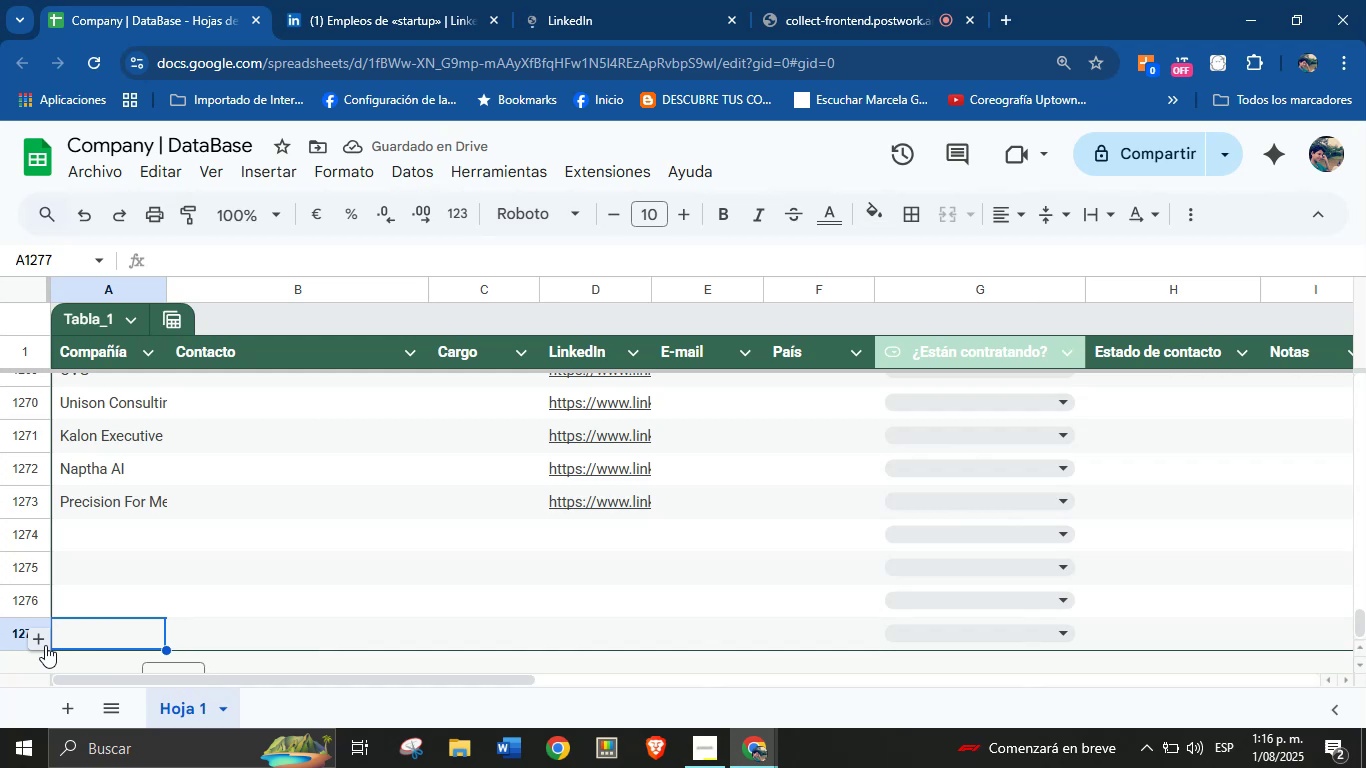 
left_click([45, 645])
 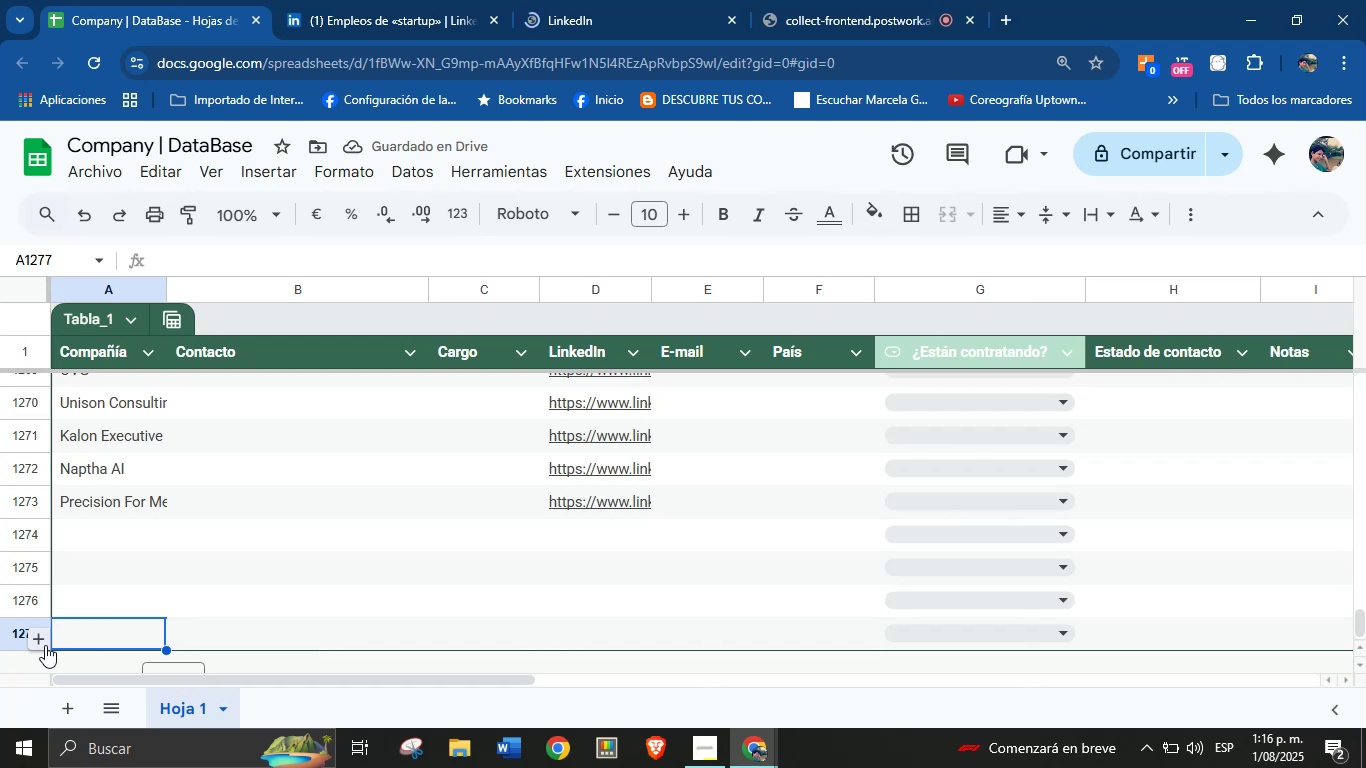 
left_click([45, 645])
 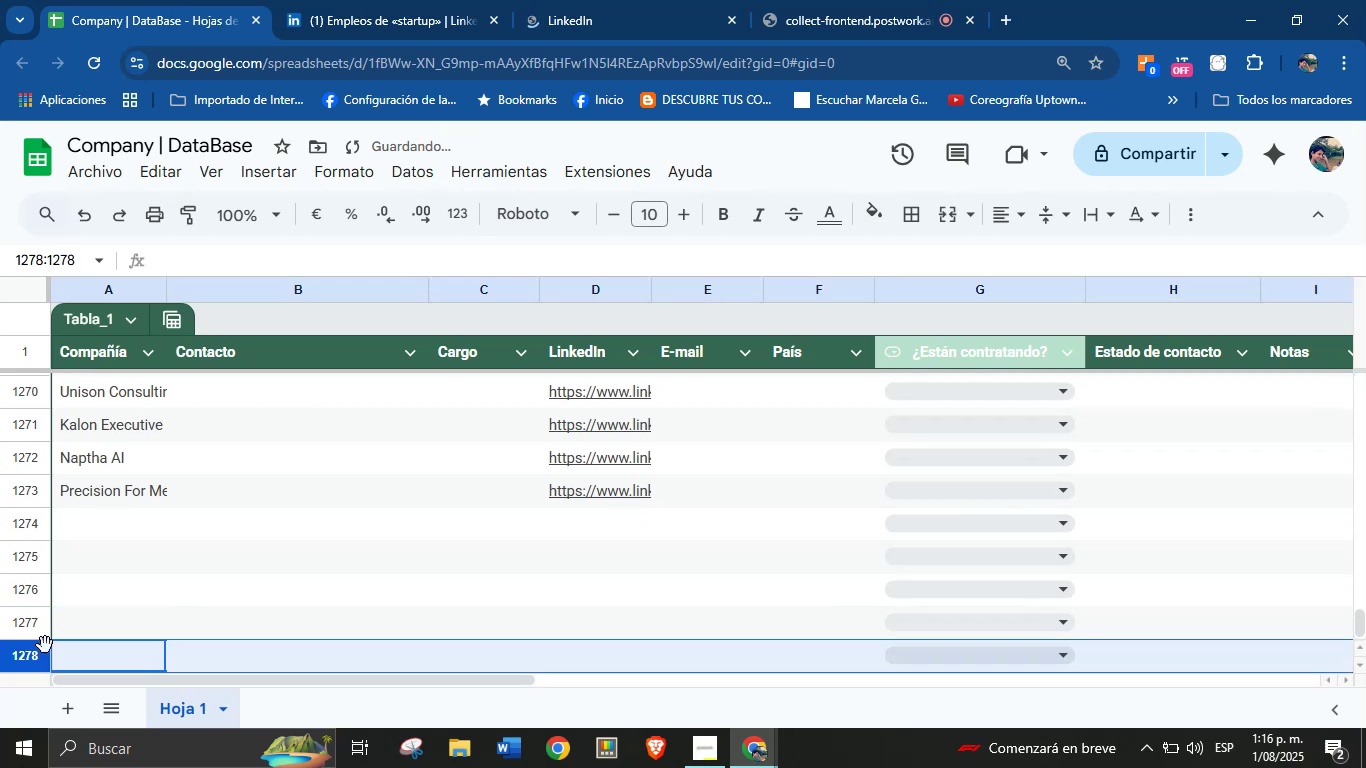 
left_click([71, 679])
 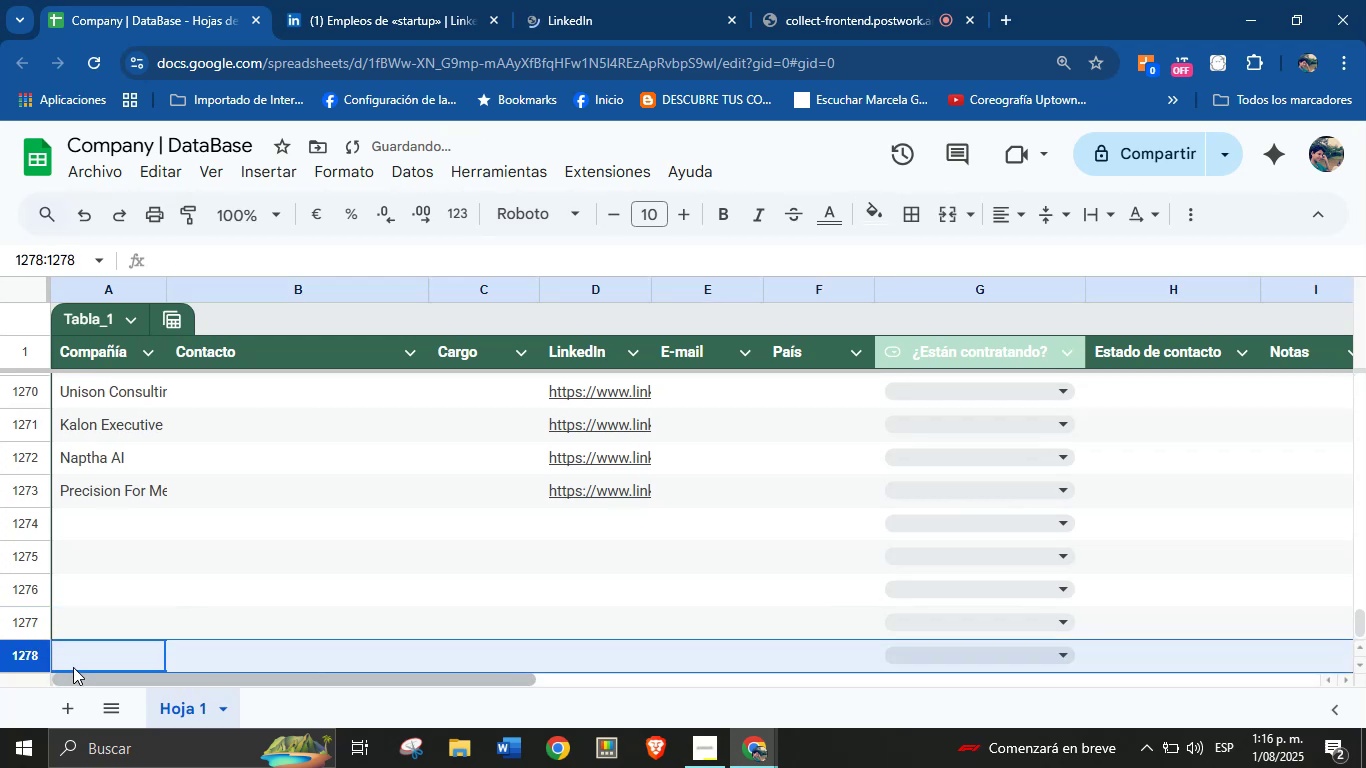 
left_click([77, 657])
 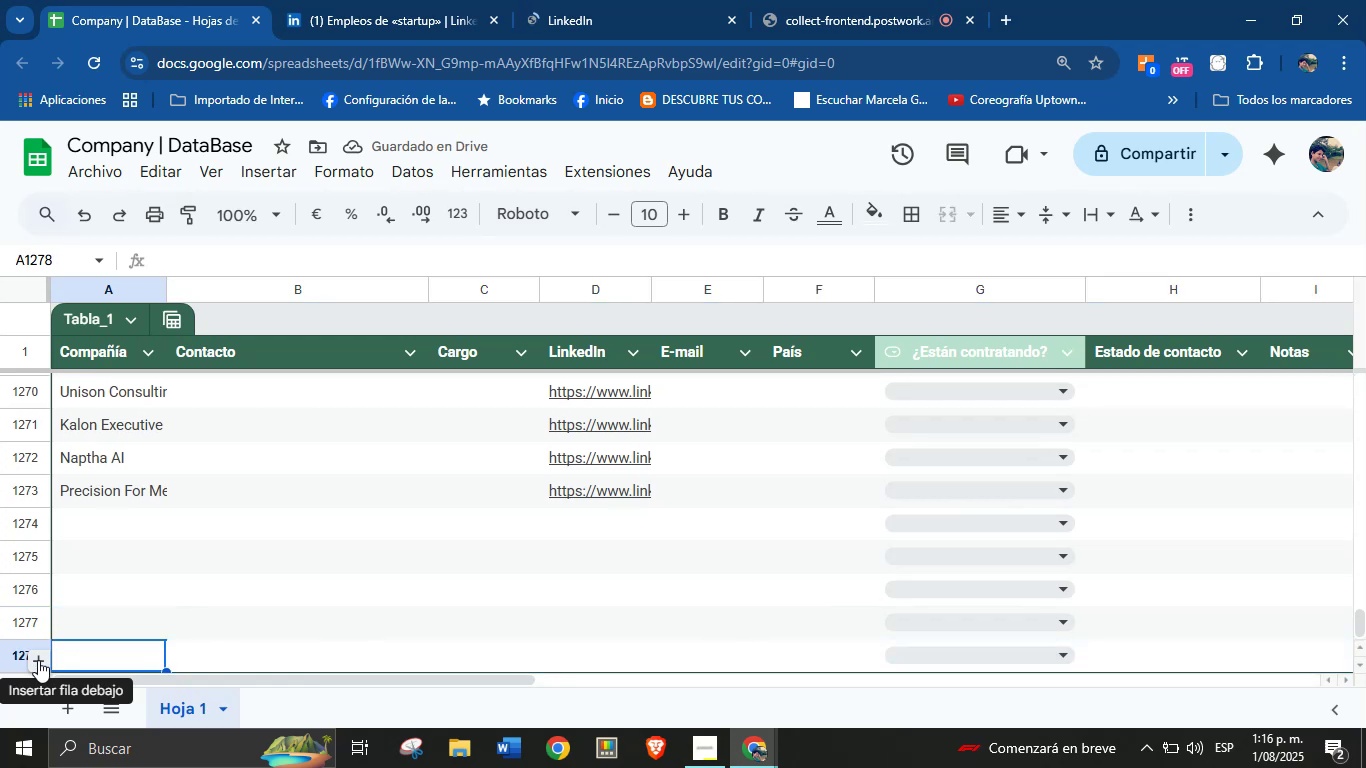 
left_click([38, 660])
 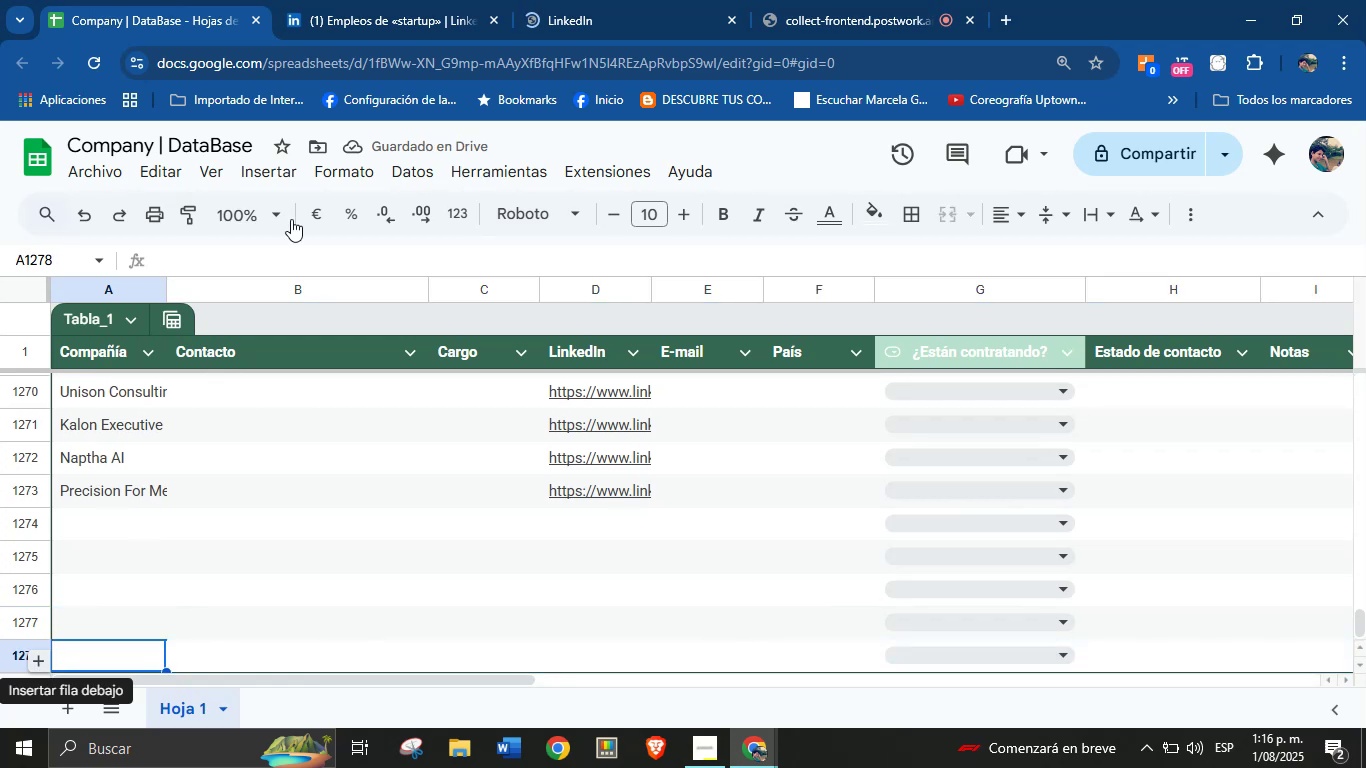 
left_click([579, 0])
 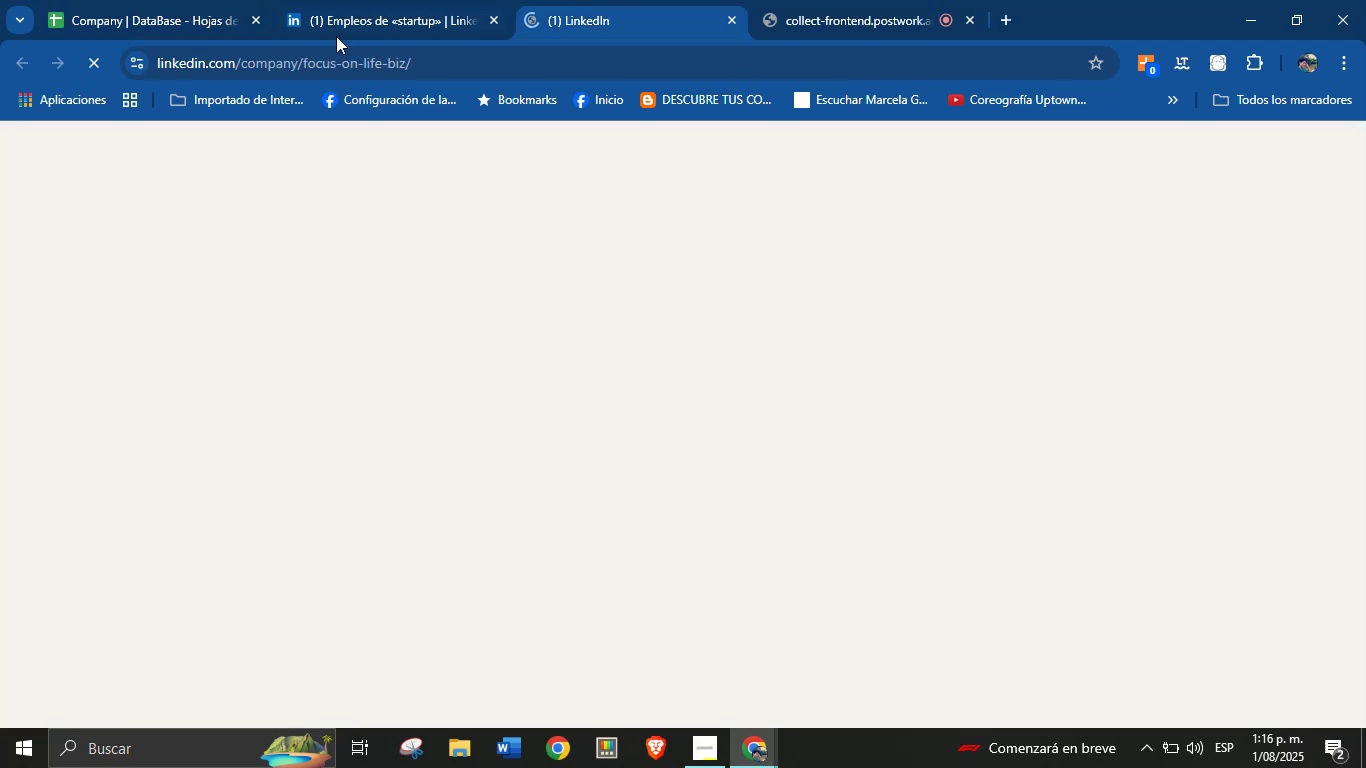 
left_click([374, 0])
 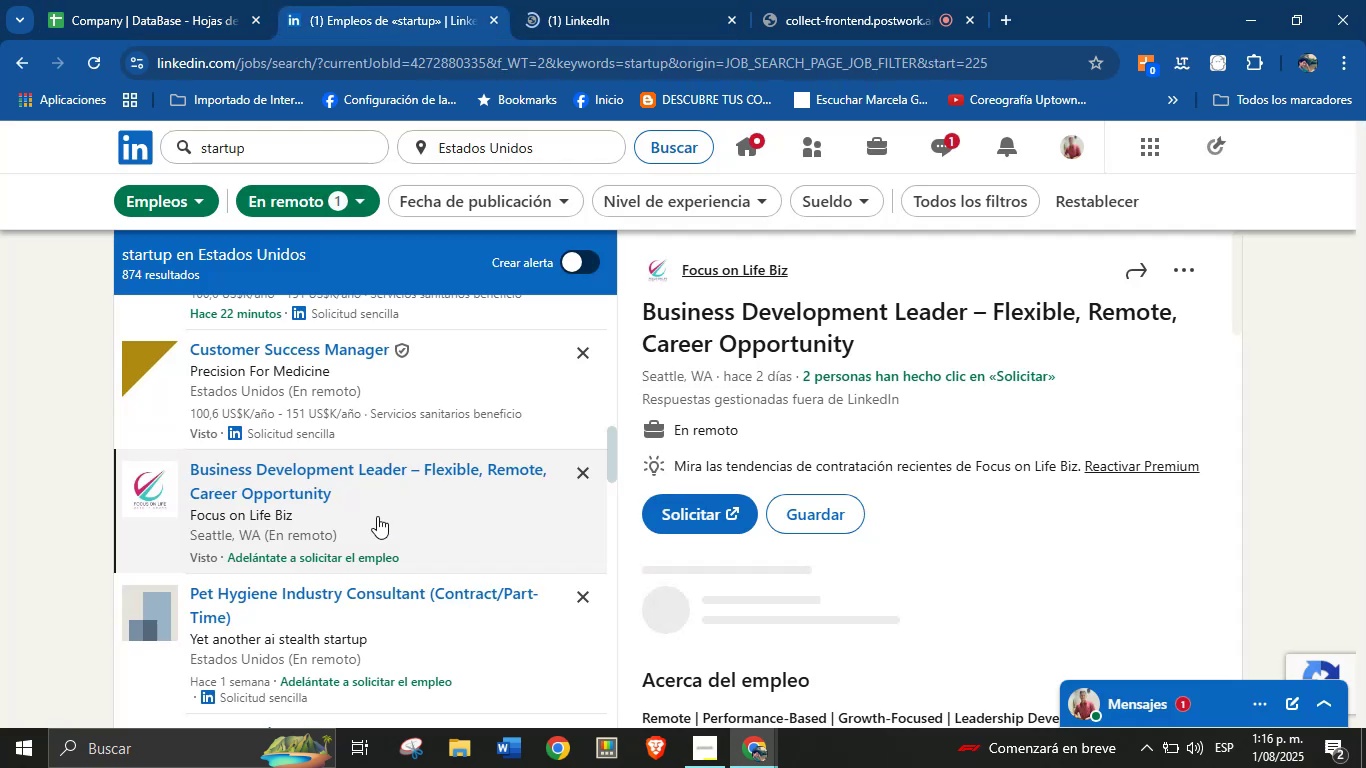 
left_click([633, 0])
 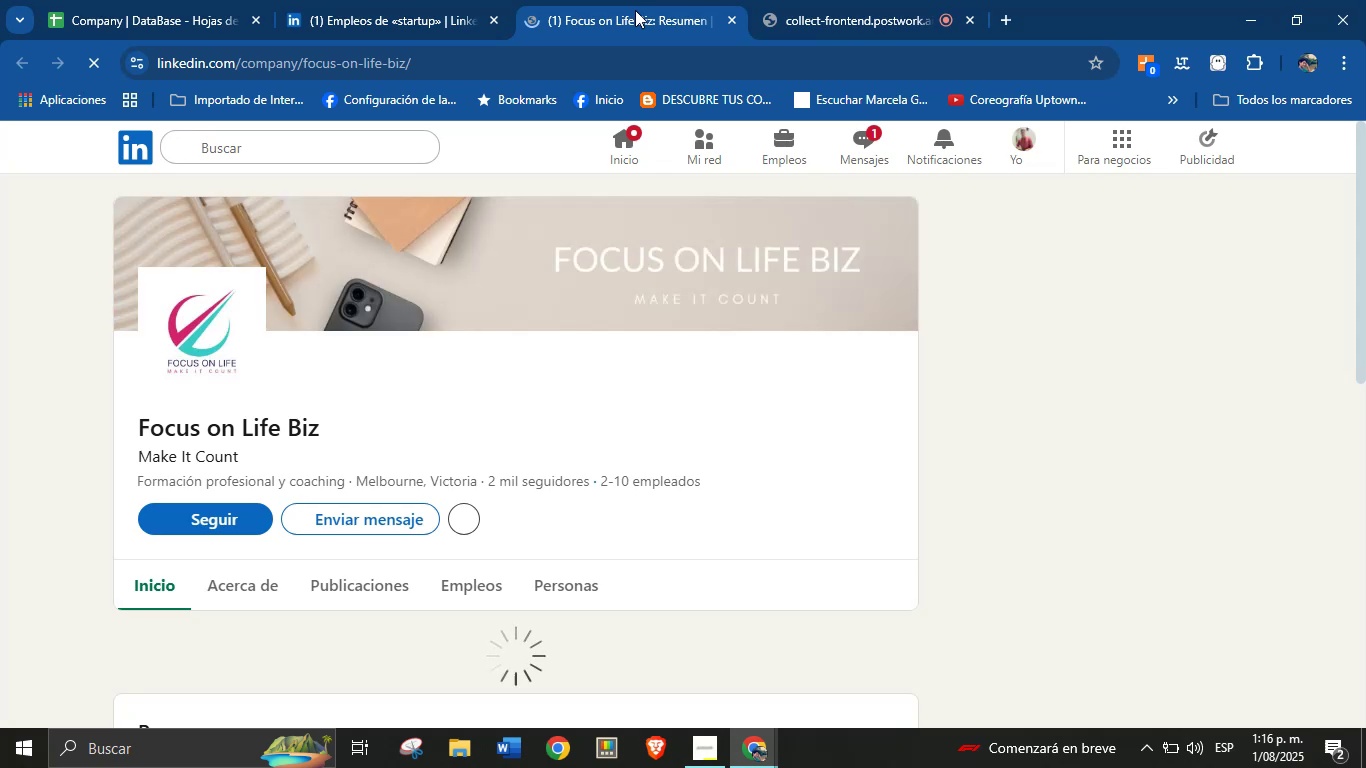 
wait(8.95)
 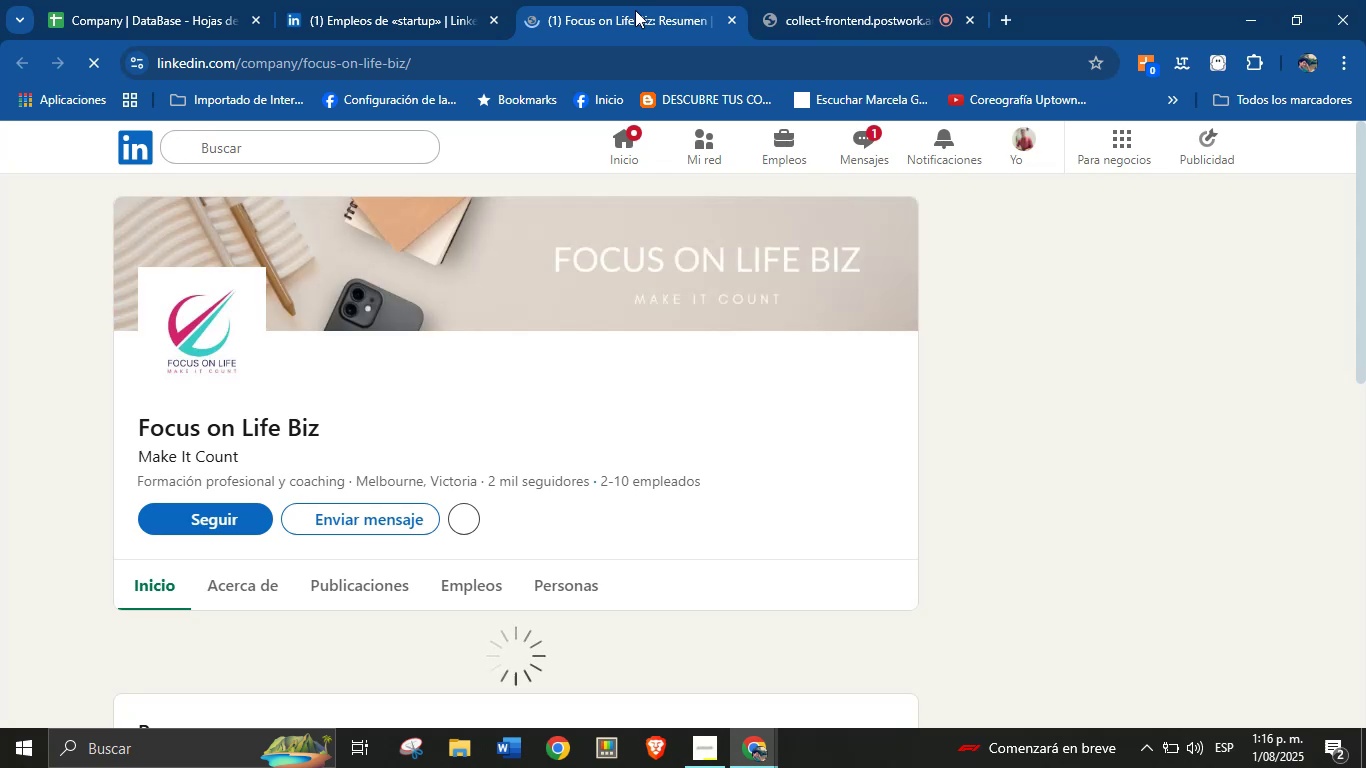 
left_click_drag(start_coordinate=[136, 425], to_coordinate=[378, 444])
 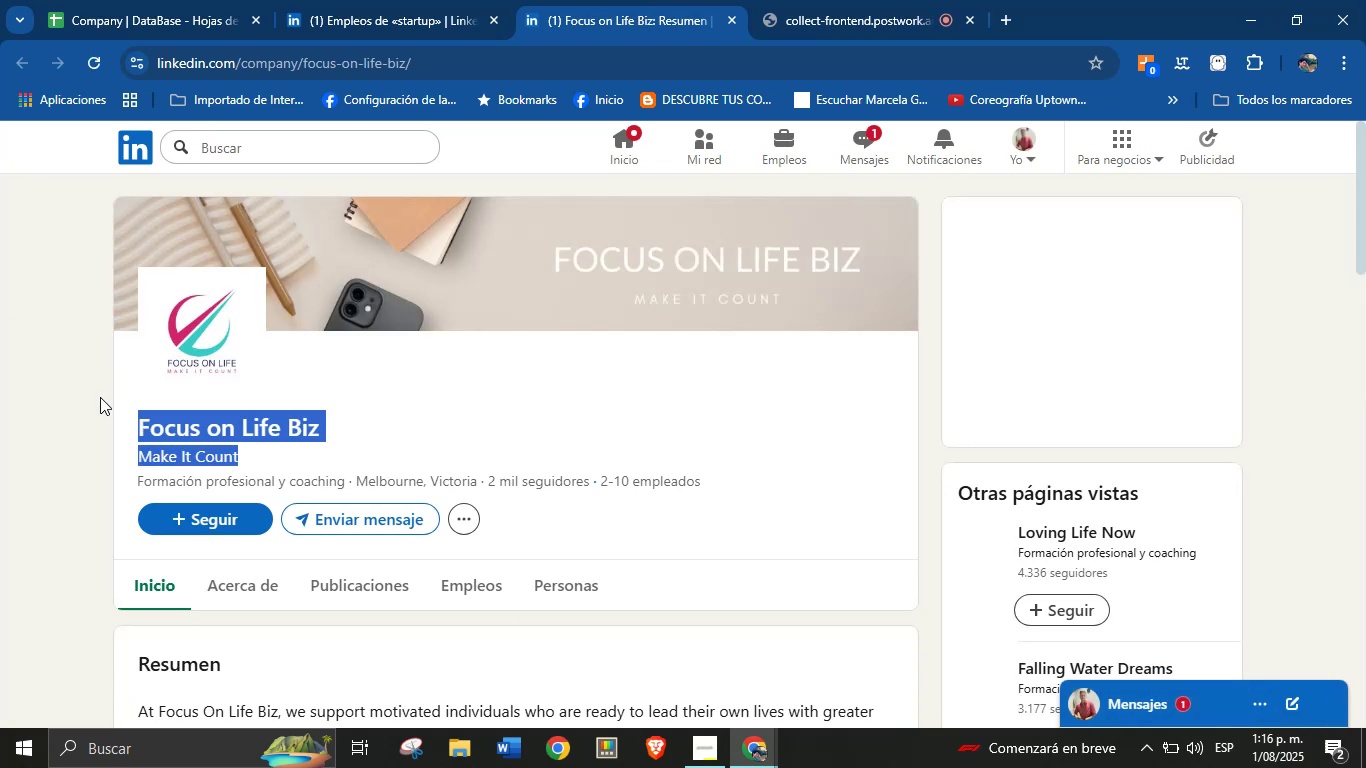 
left_click([153, 404])
 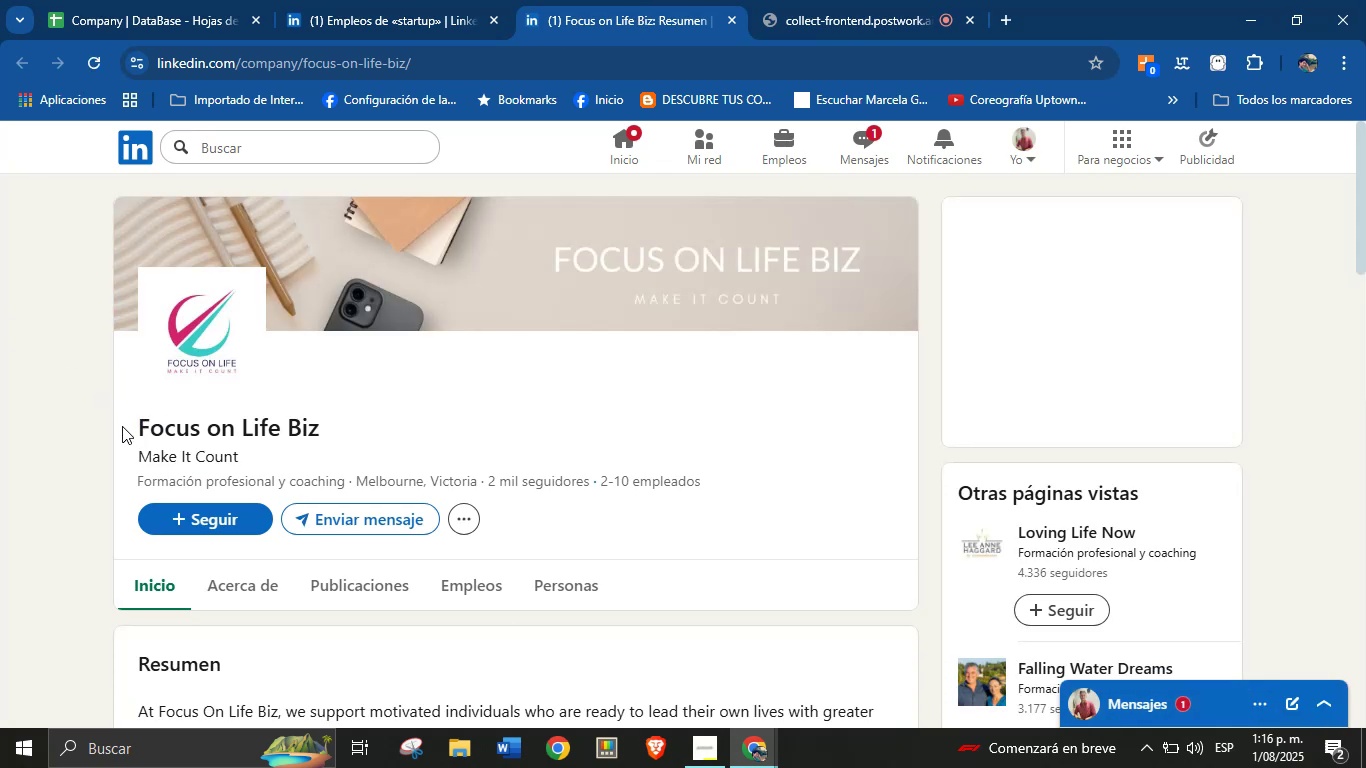 
left_click_drag(start_coordinate=[126, 426], to_coordinate=[352, 434])
 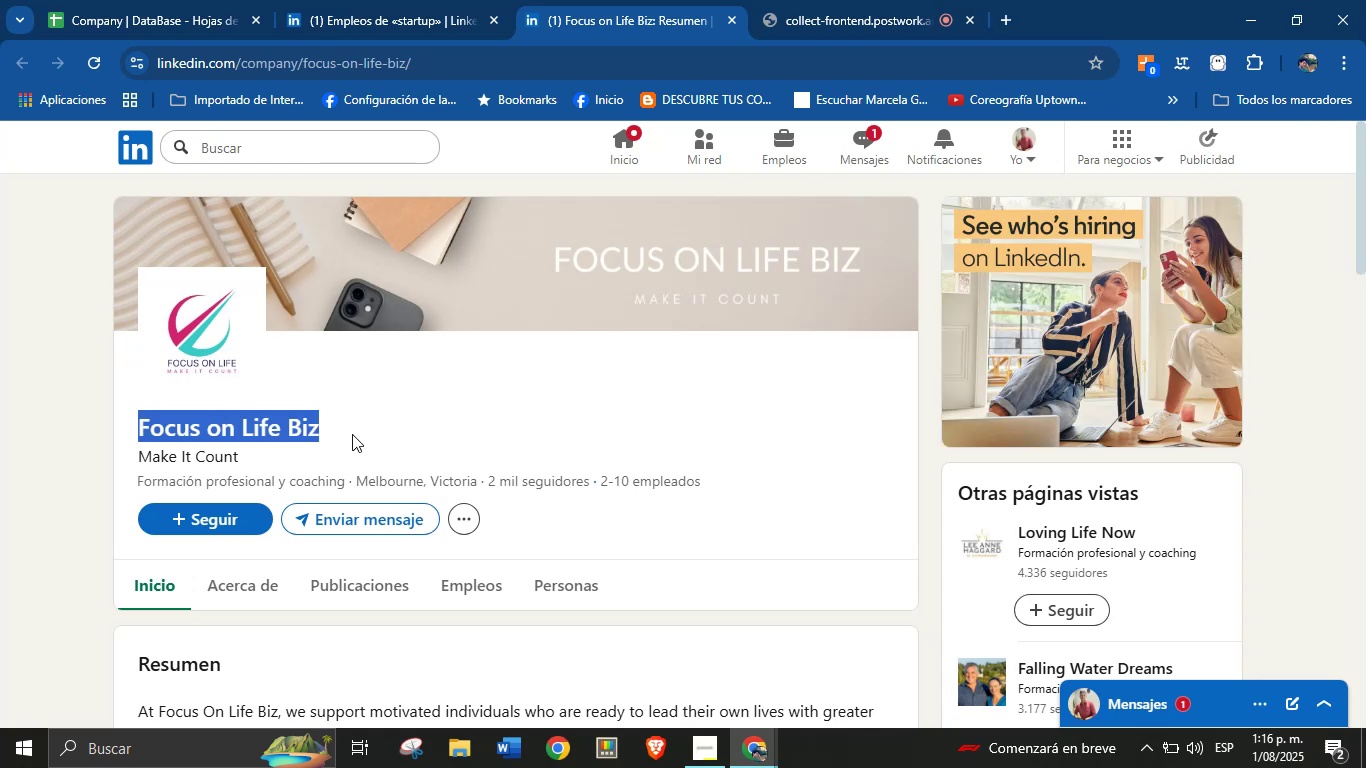 
key(Control+C)
 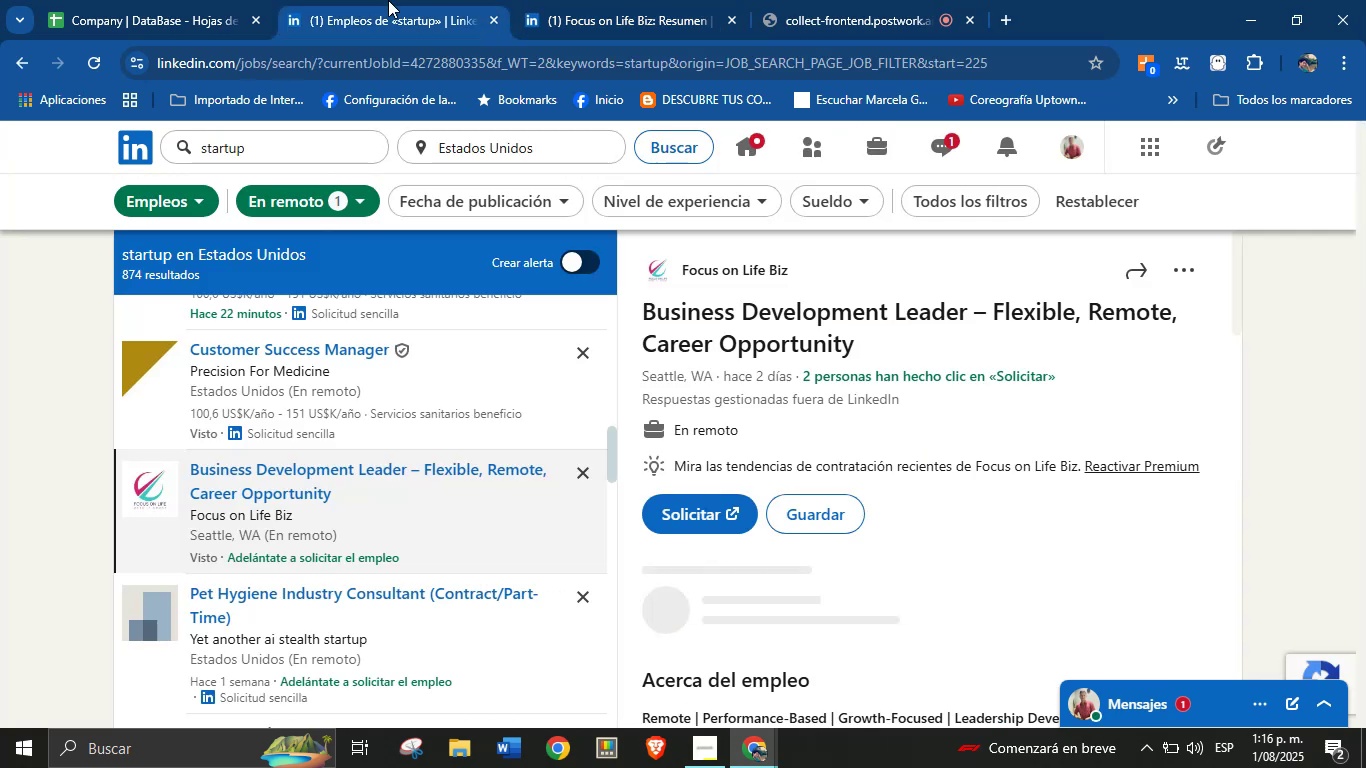 
double_click([211, 0])
 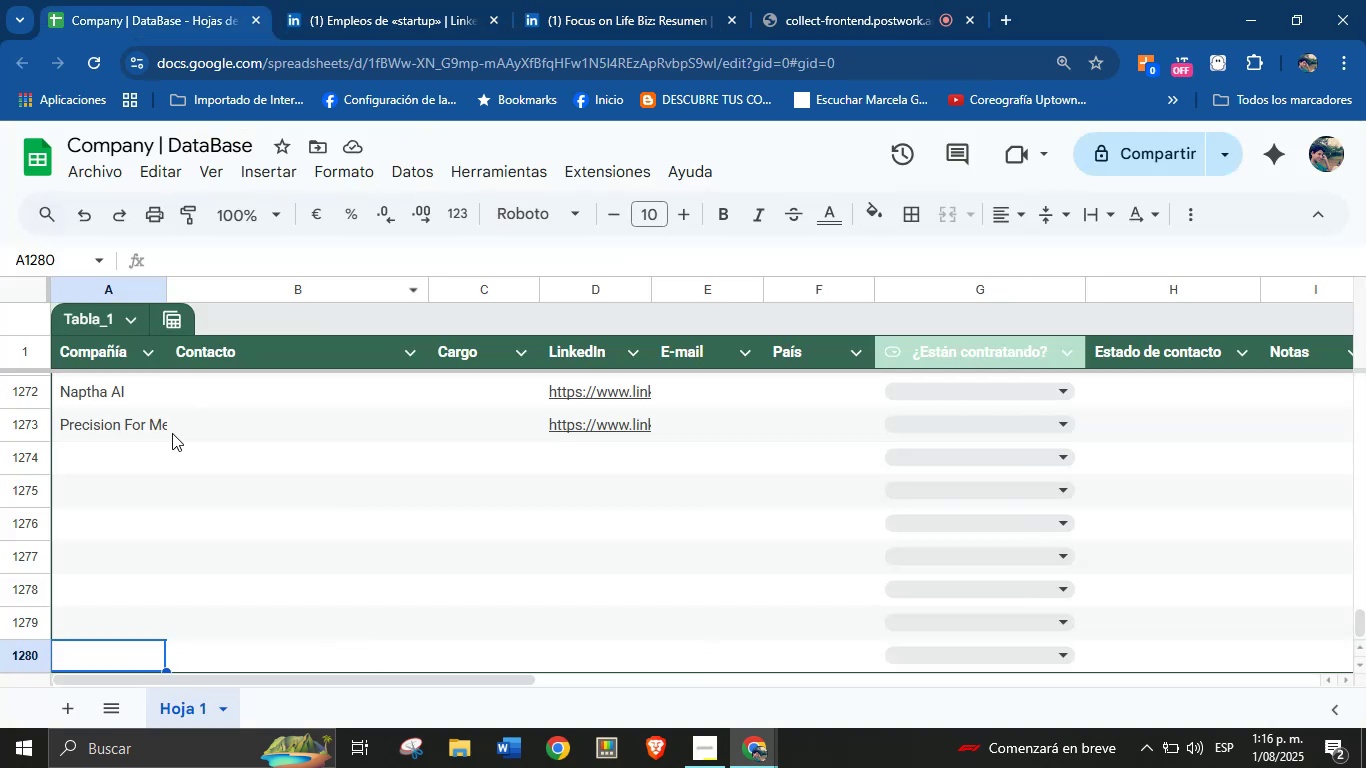 
left_click([134, 463])
 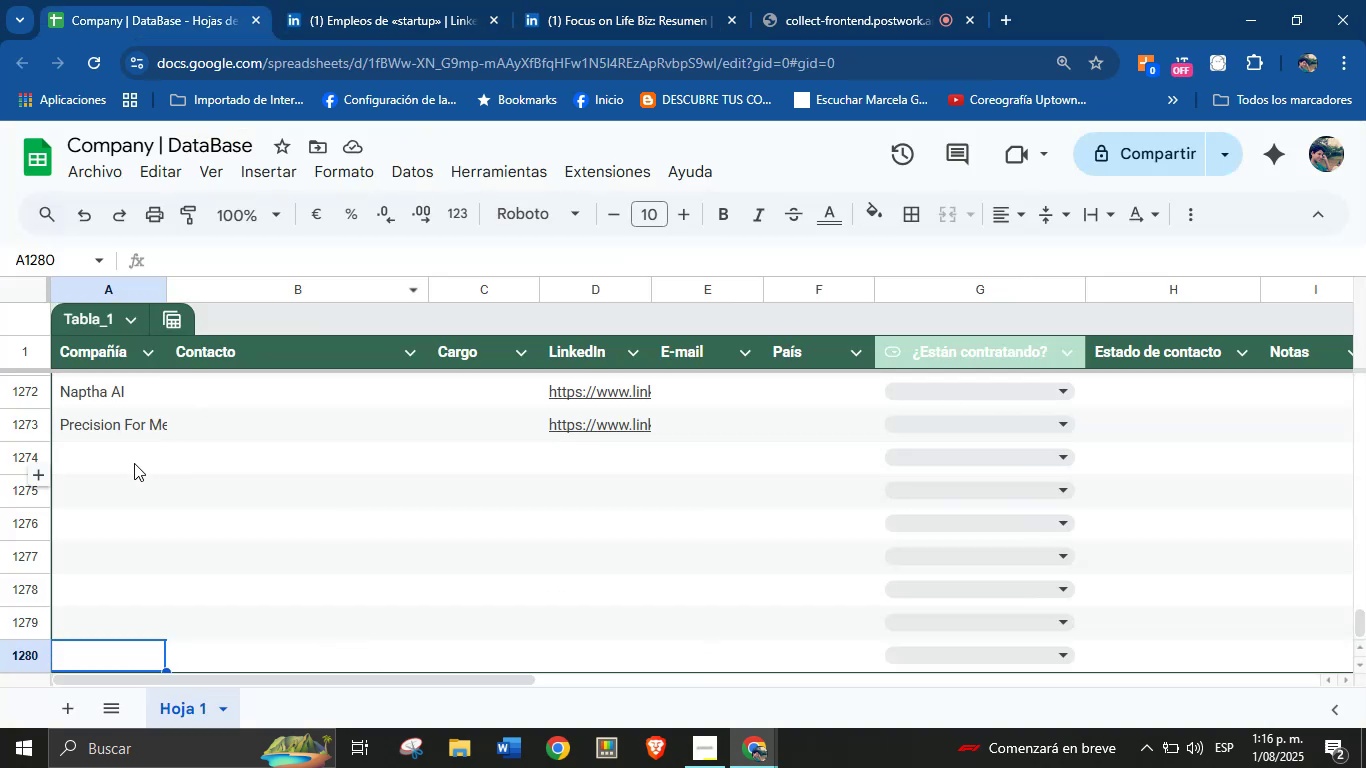 
key(Control+V)
 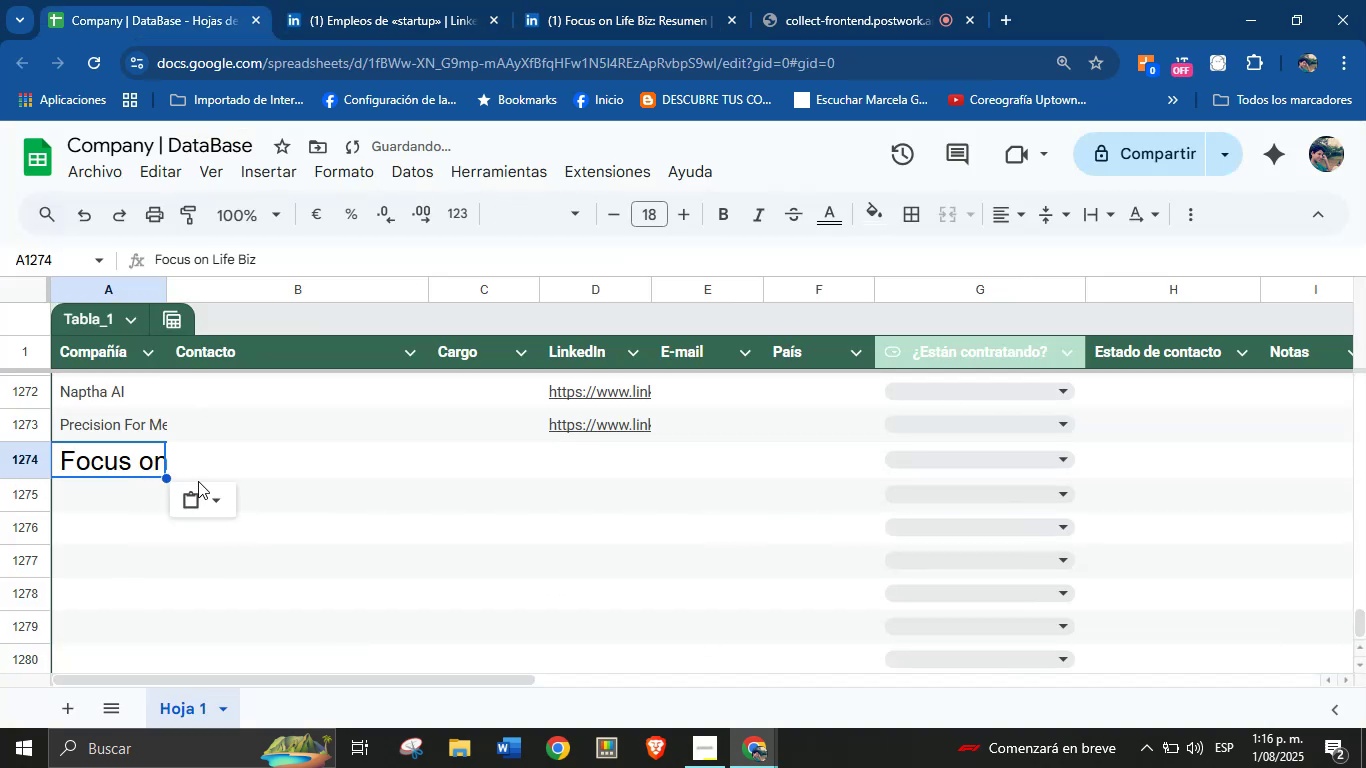 
left_click([220, 493])
 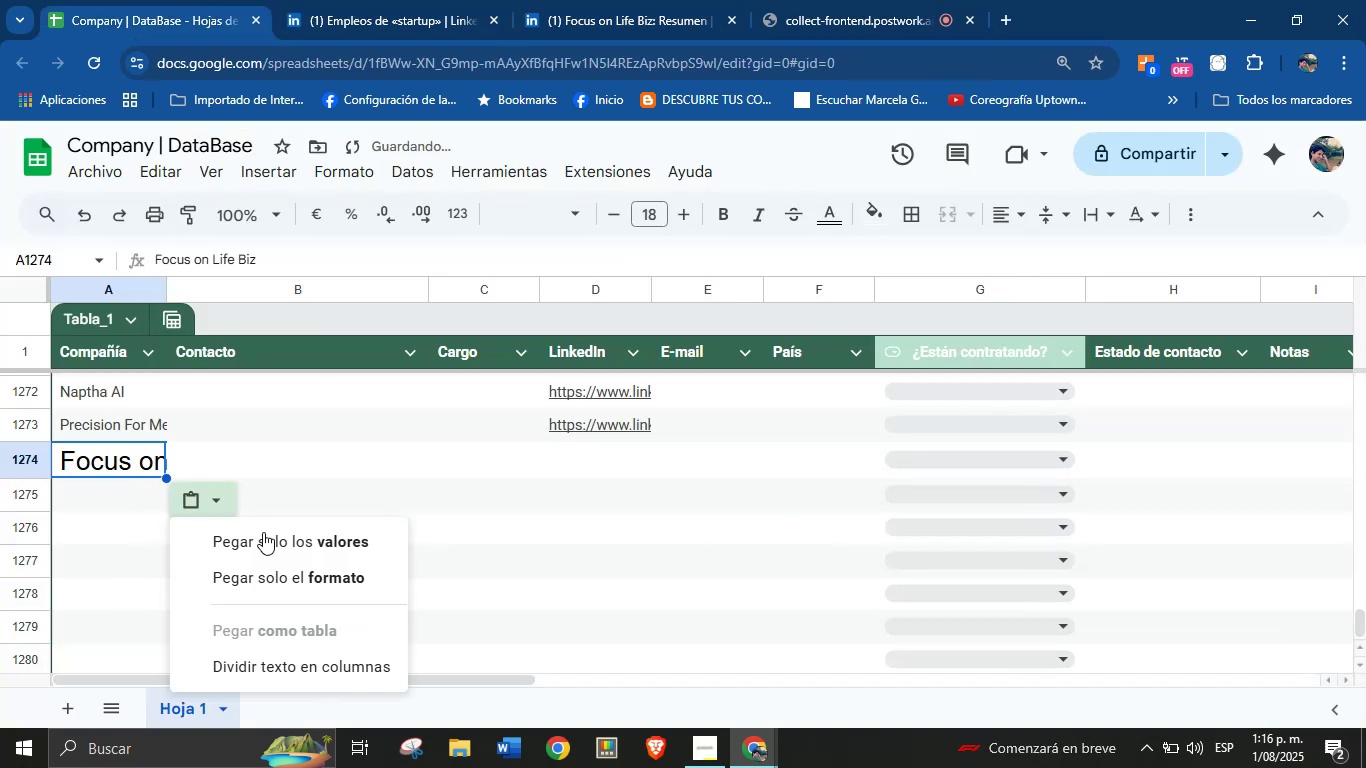 
left_click([265, 535])
 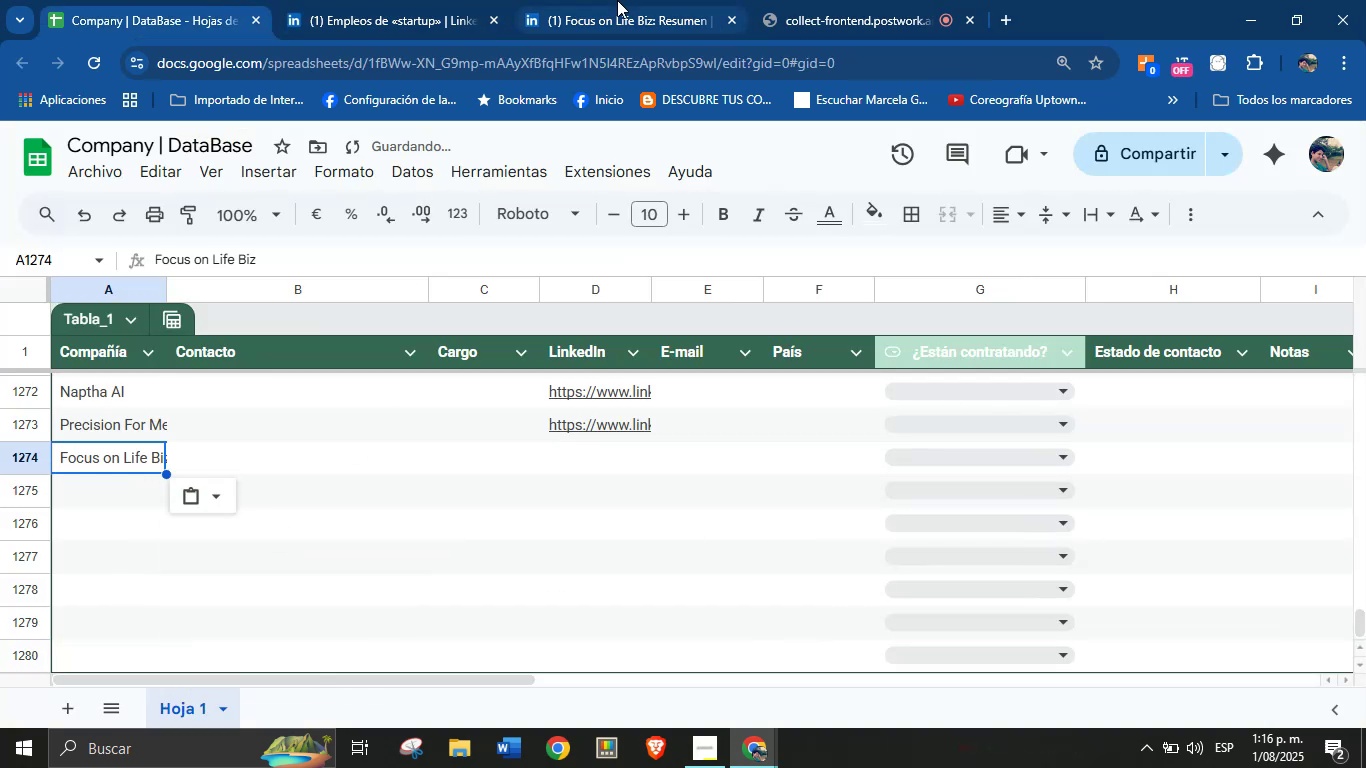 
left_click([617, 0])
 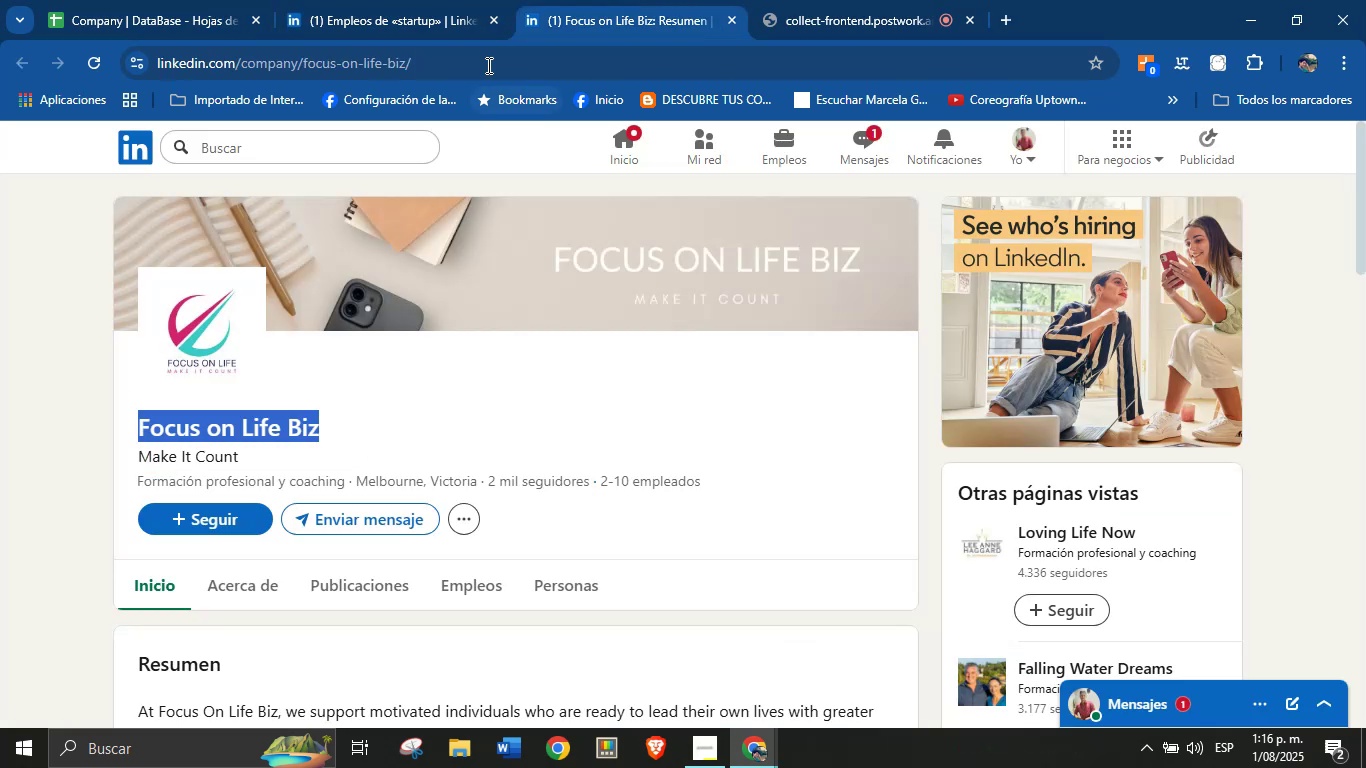 
double_click([482, 54])
 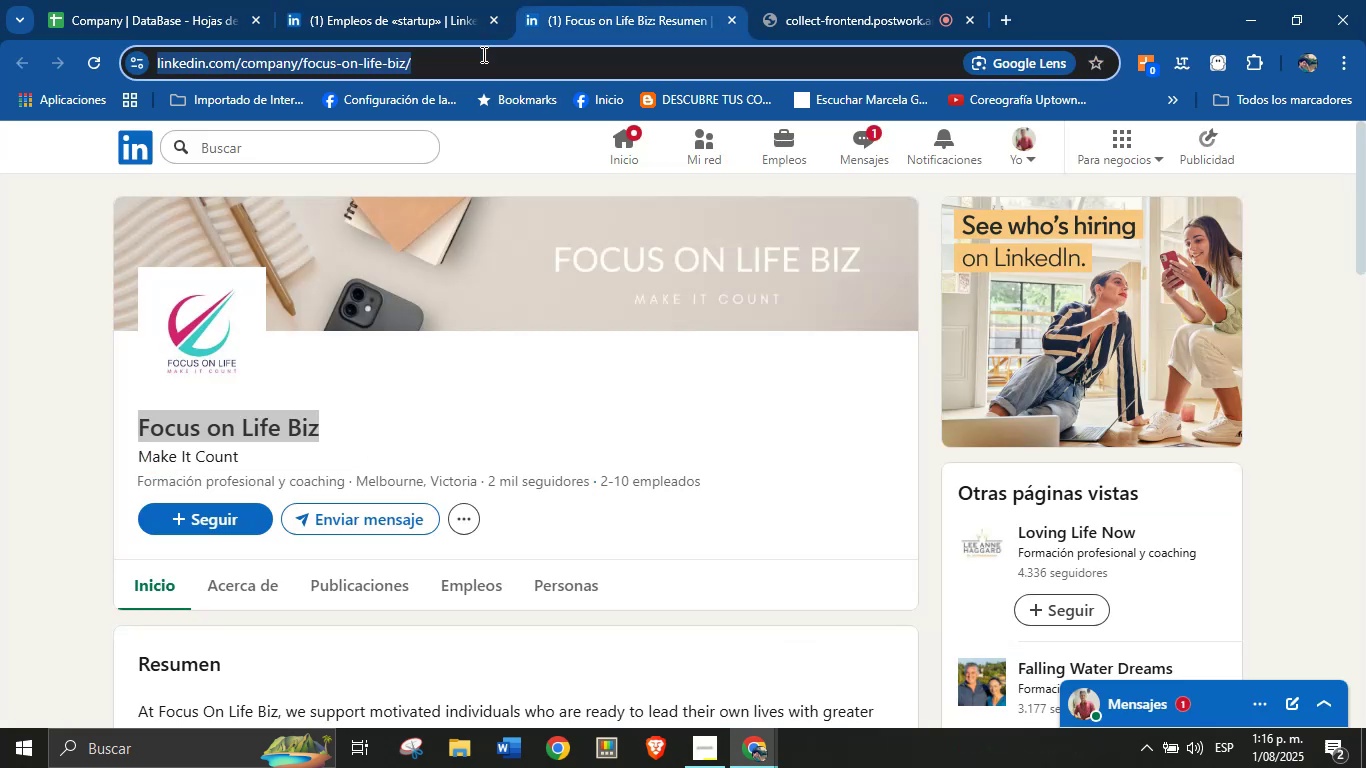 
triple_click([482, 54])
 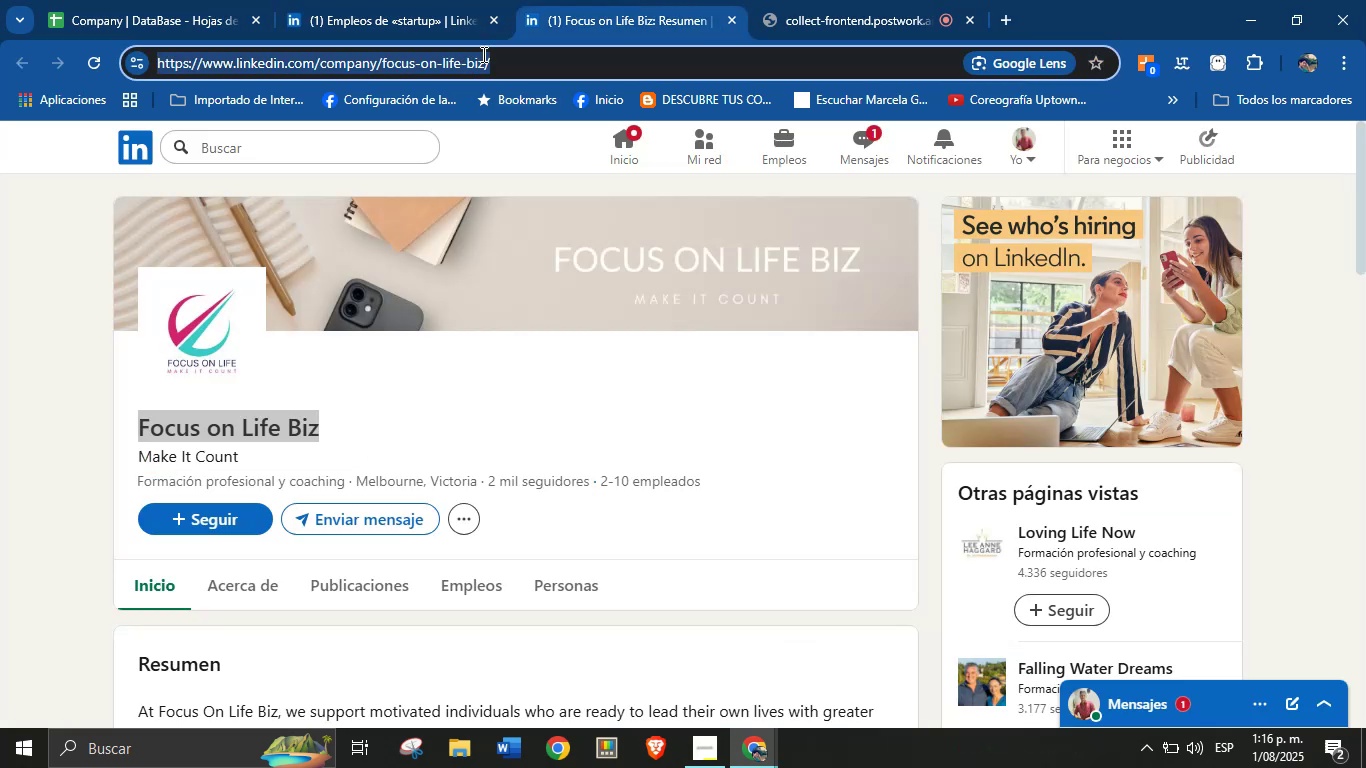 
key(Control+C)
 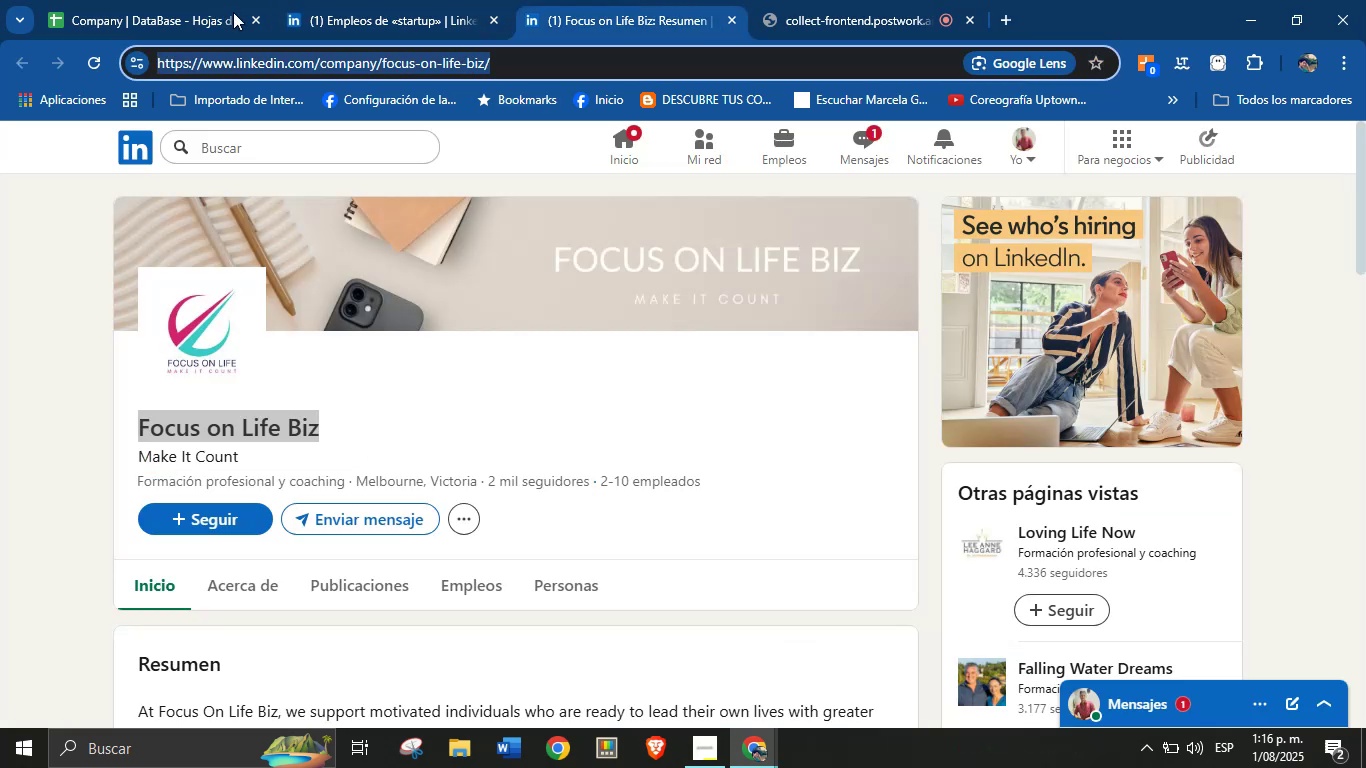 
left_click([106, 0])
 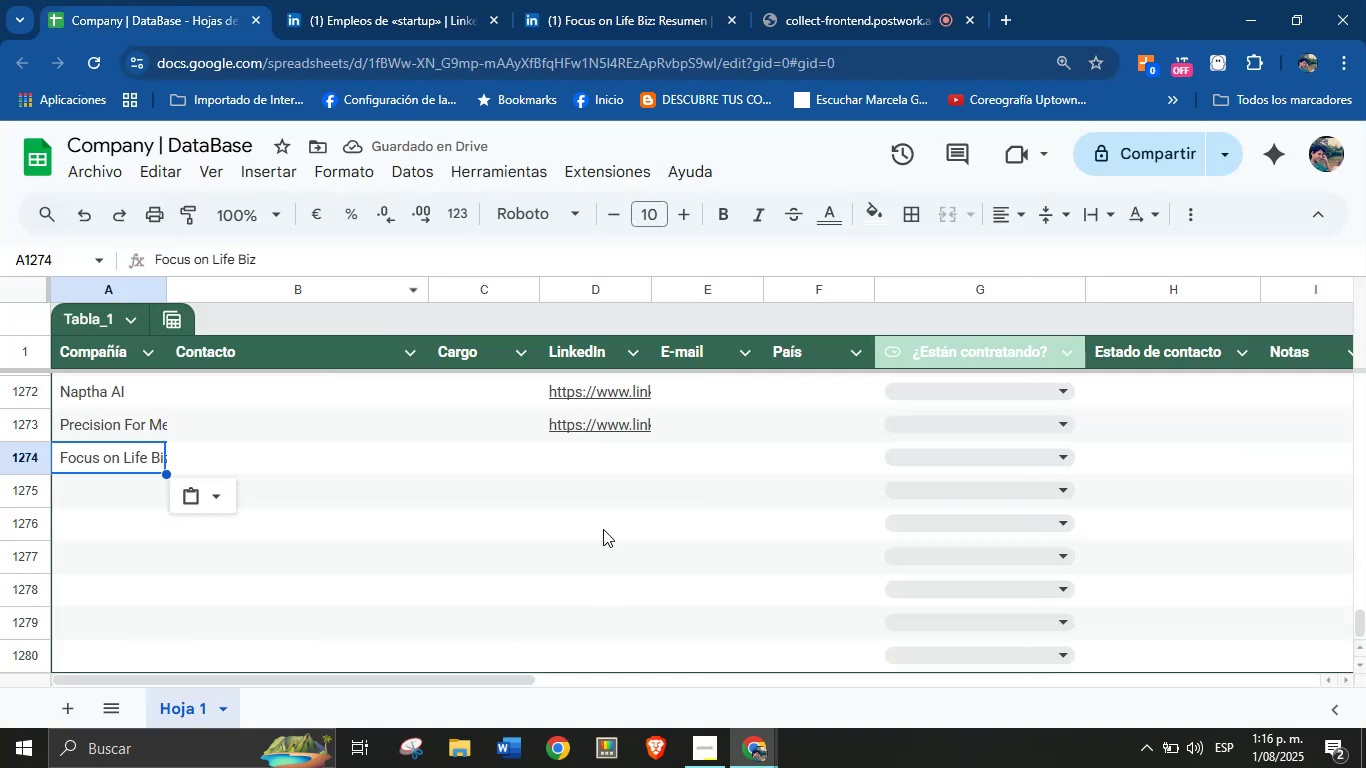 
left_click([567, 460])
 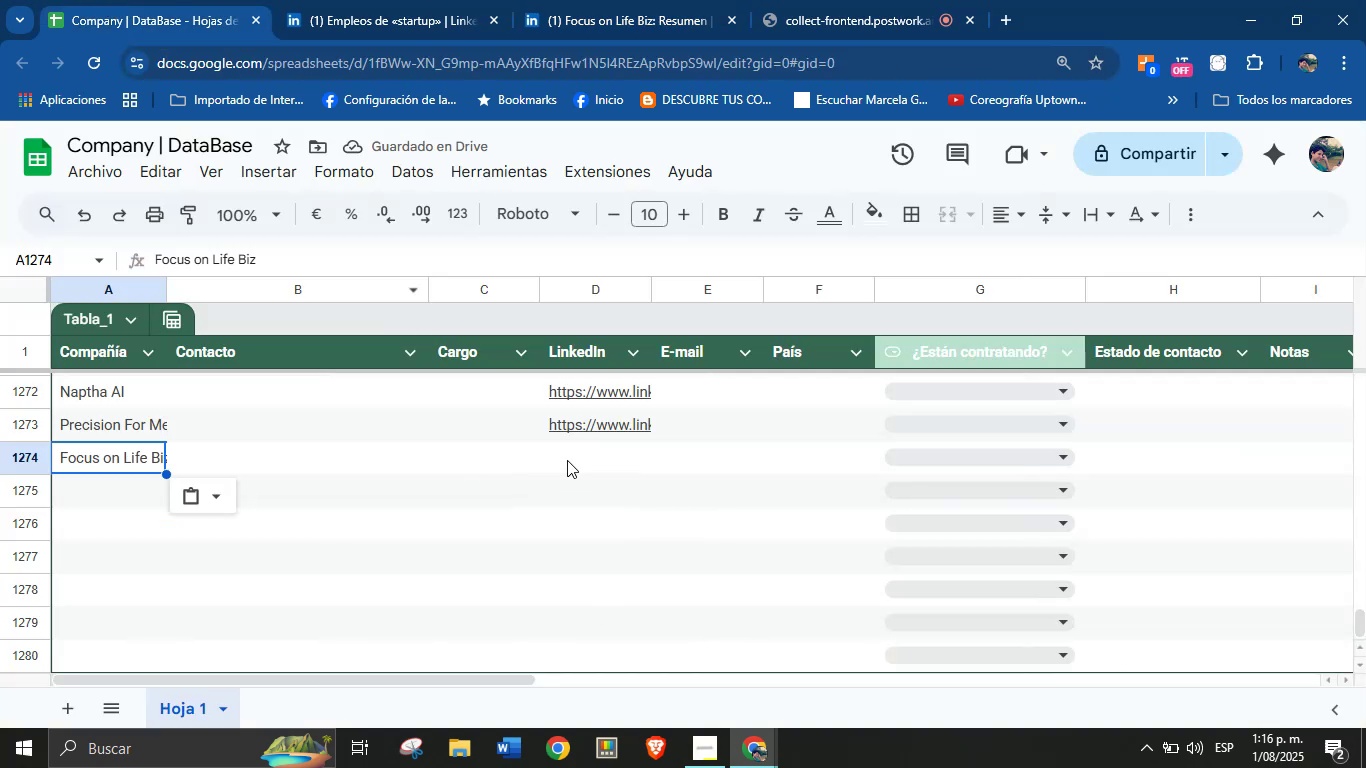 
key(Control+V)
 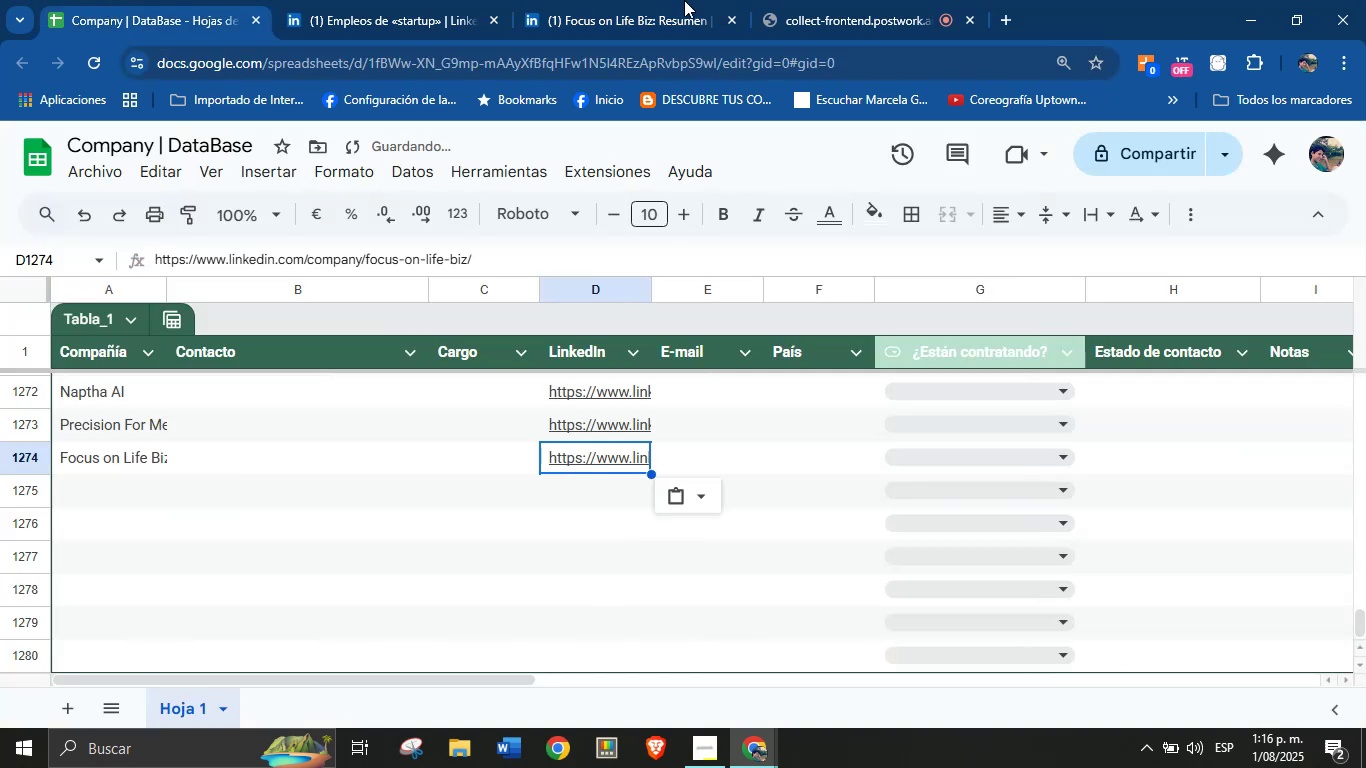 
left_click([676, 0])
 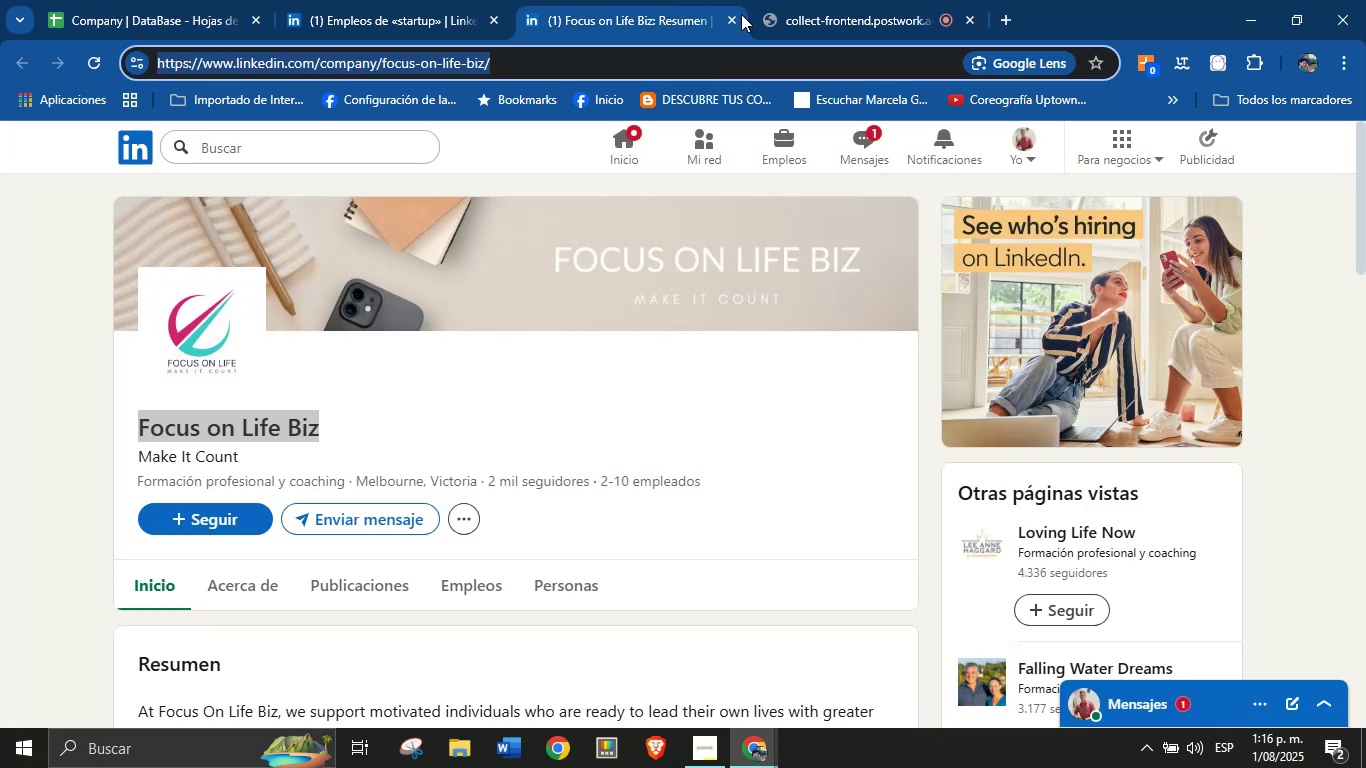 
left_click([719, 22])
 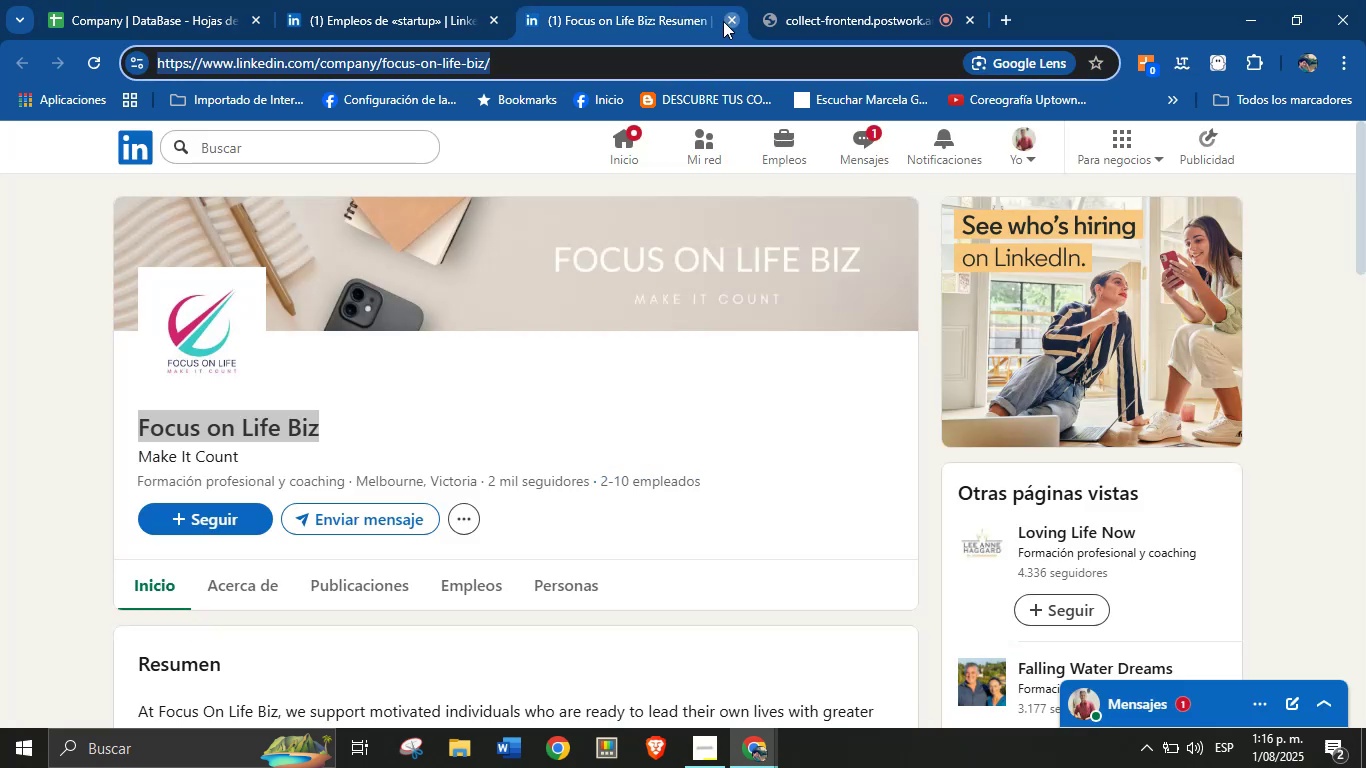 
left_click([401, 0])
 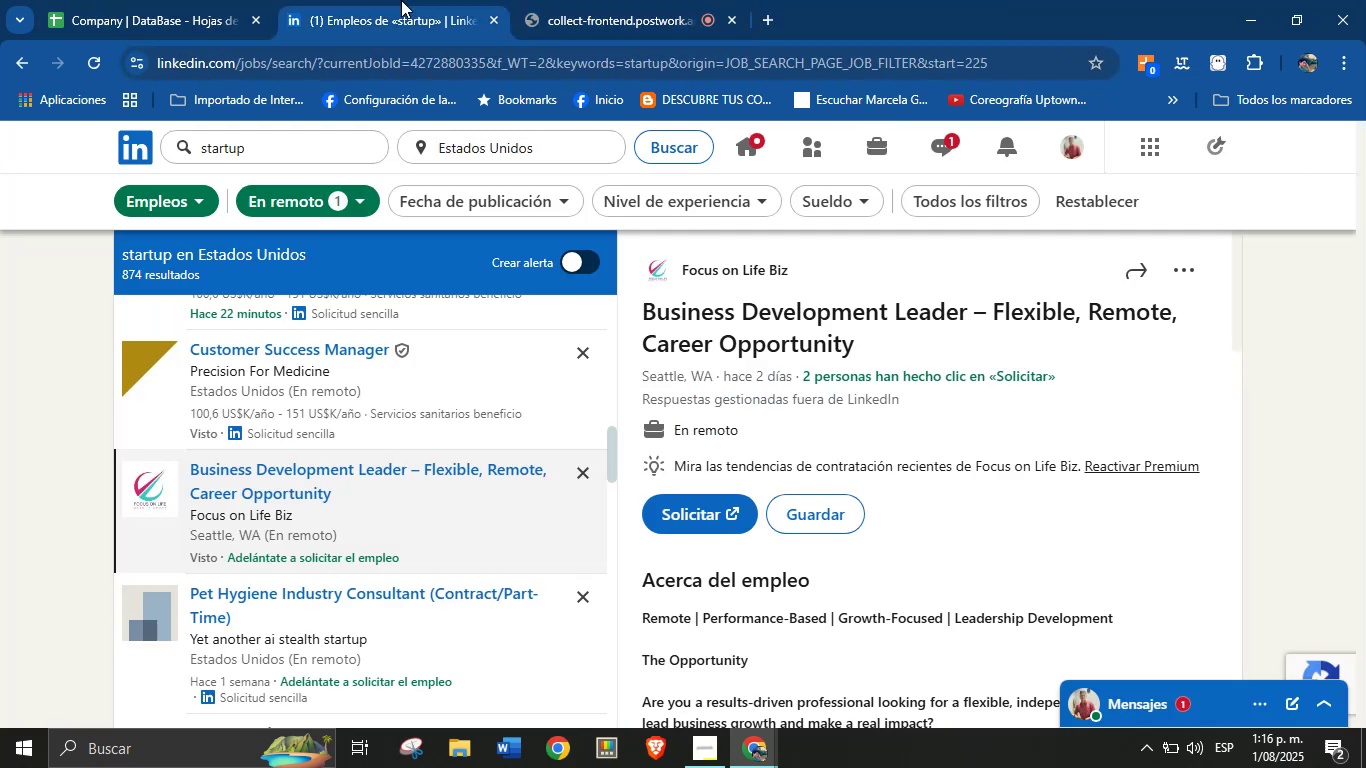 
wait(5.07)
 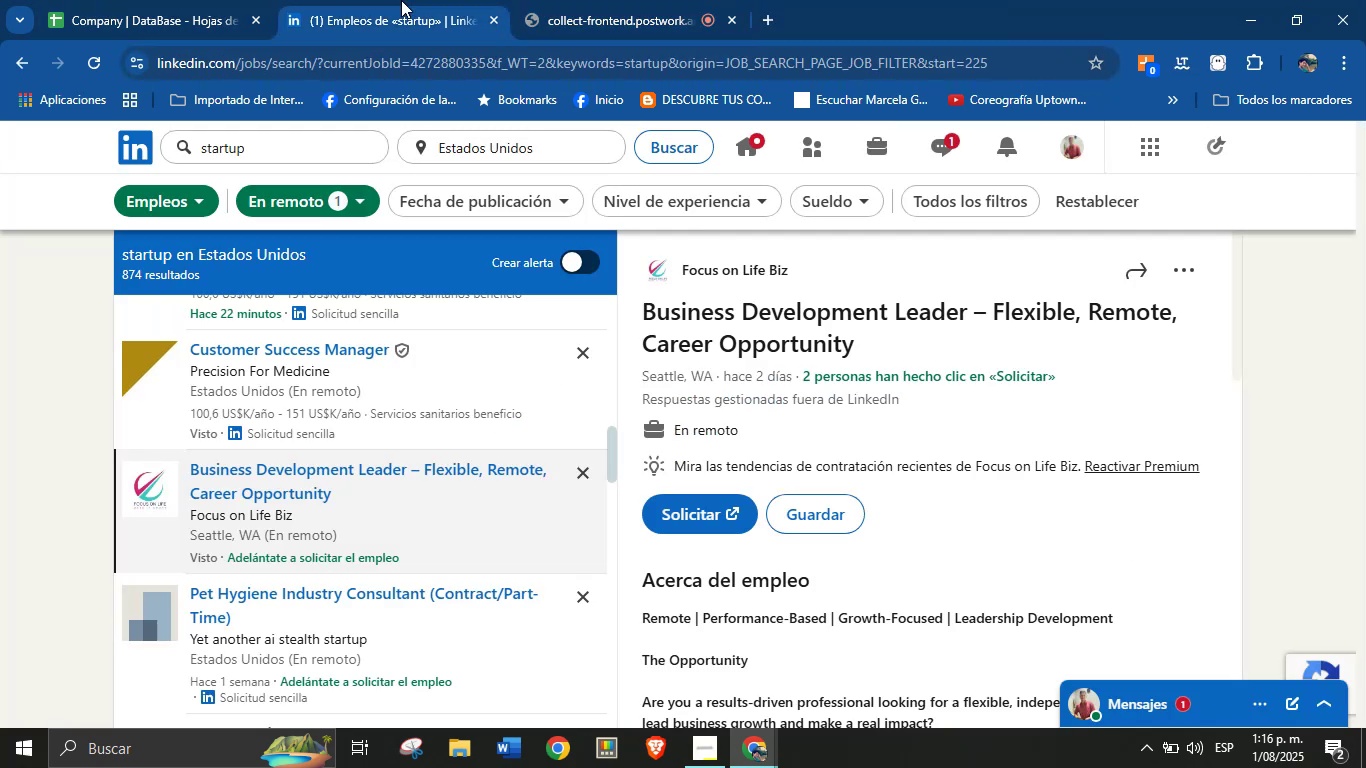 
left_click([596, 0])
 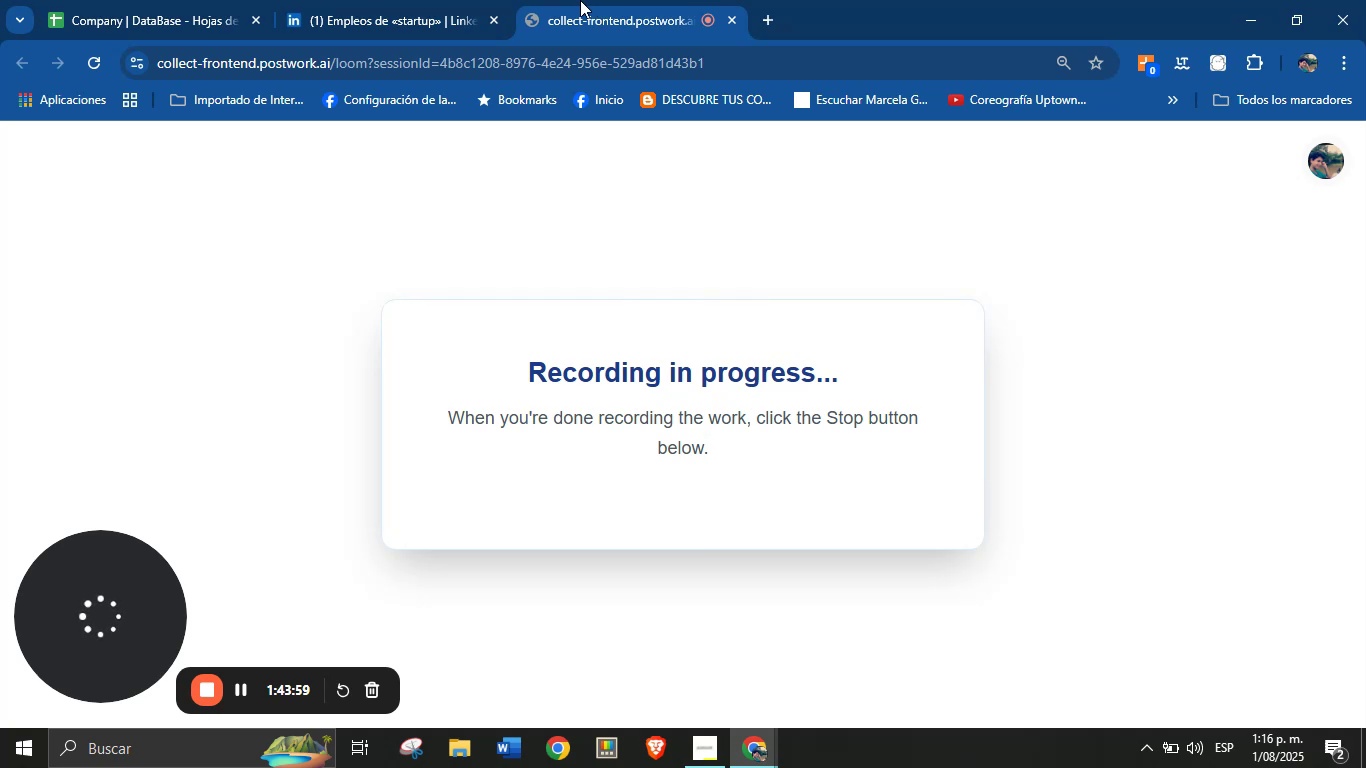 
left_click([430, 0])
 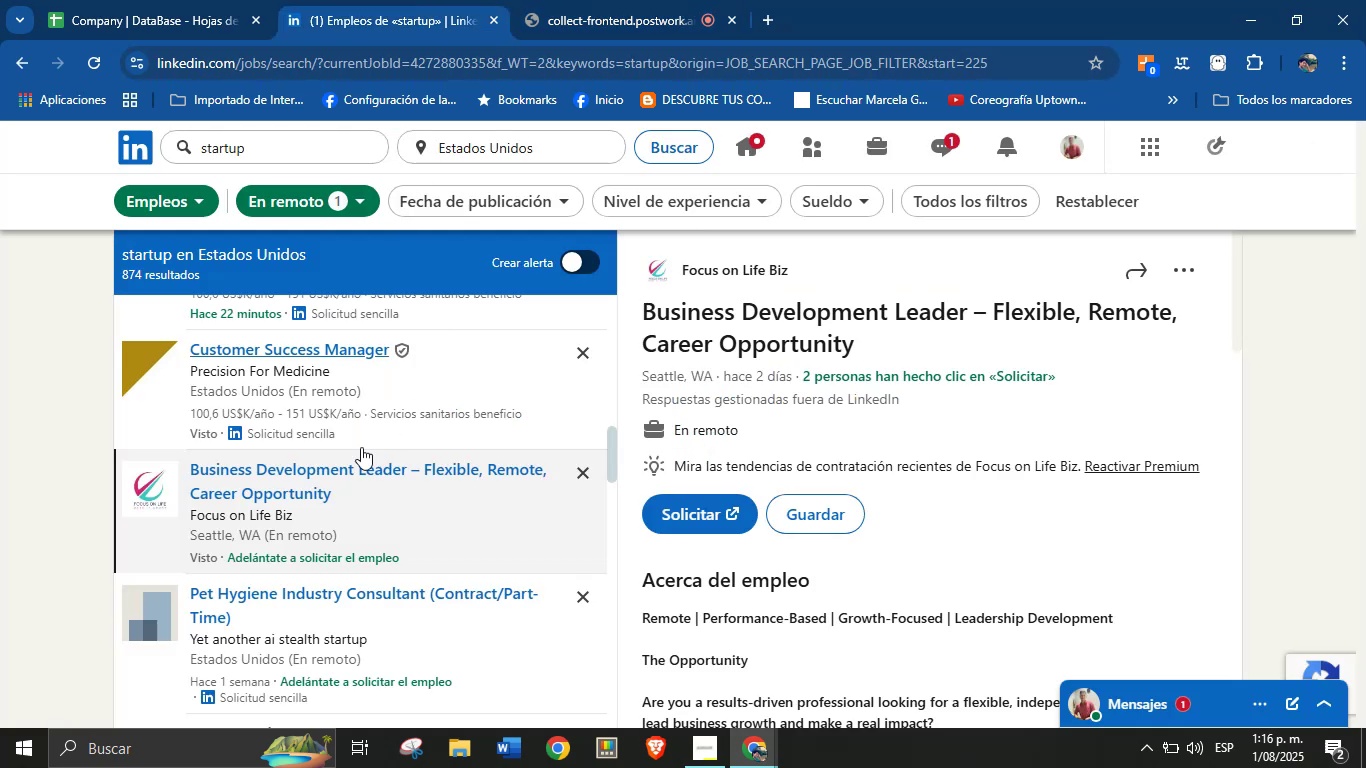 
scroll: coordinate [297, 502], scroll_direction: down, amount: 2.0
 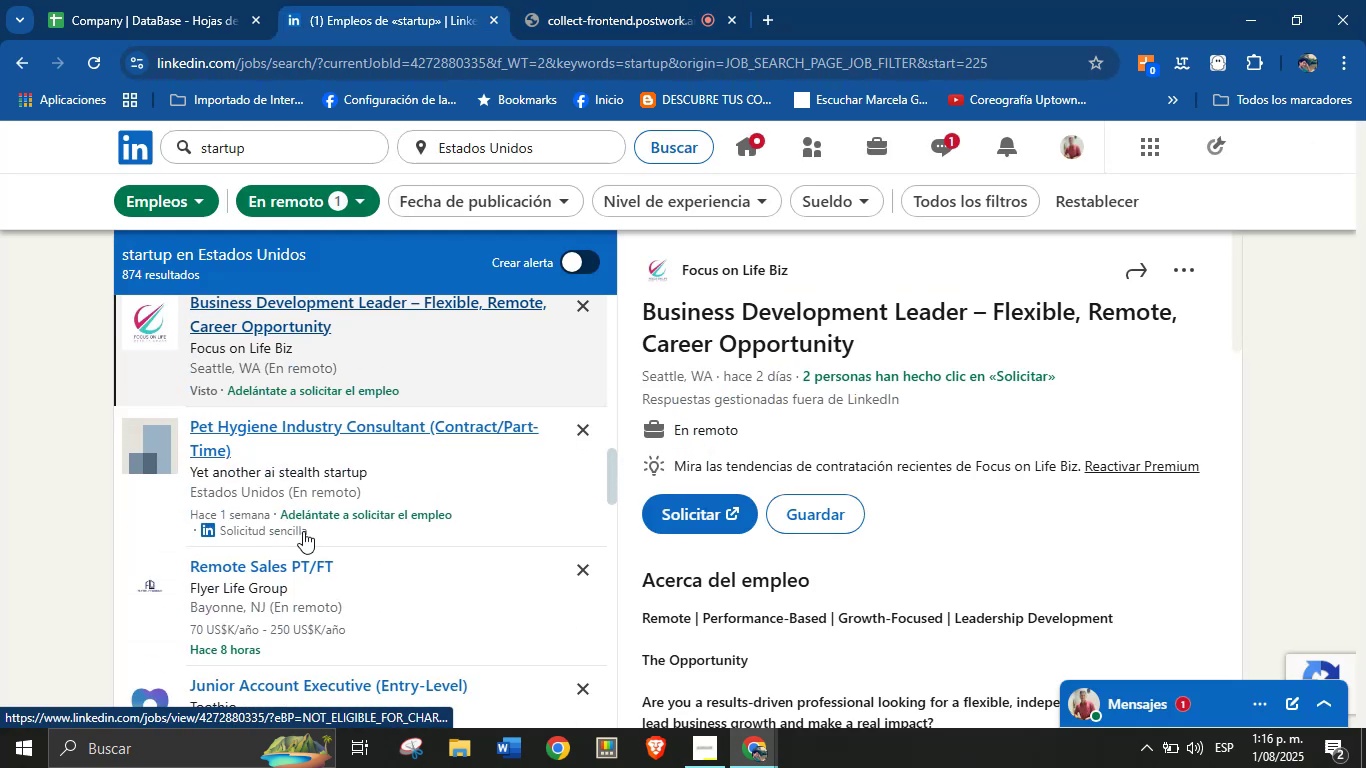 
left_click([288, 580])
 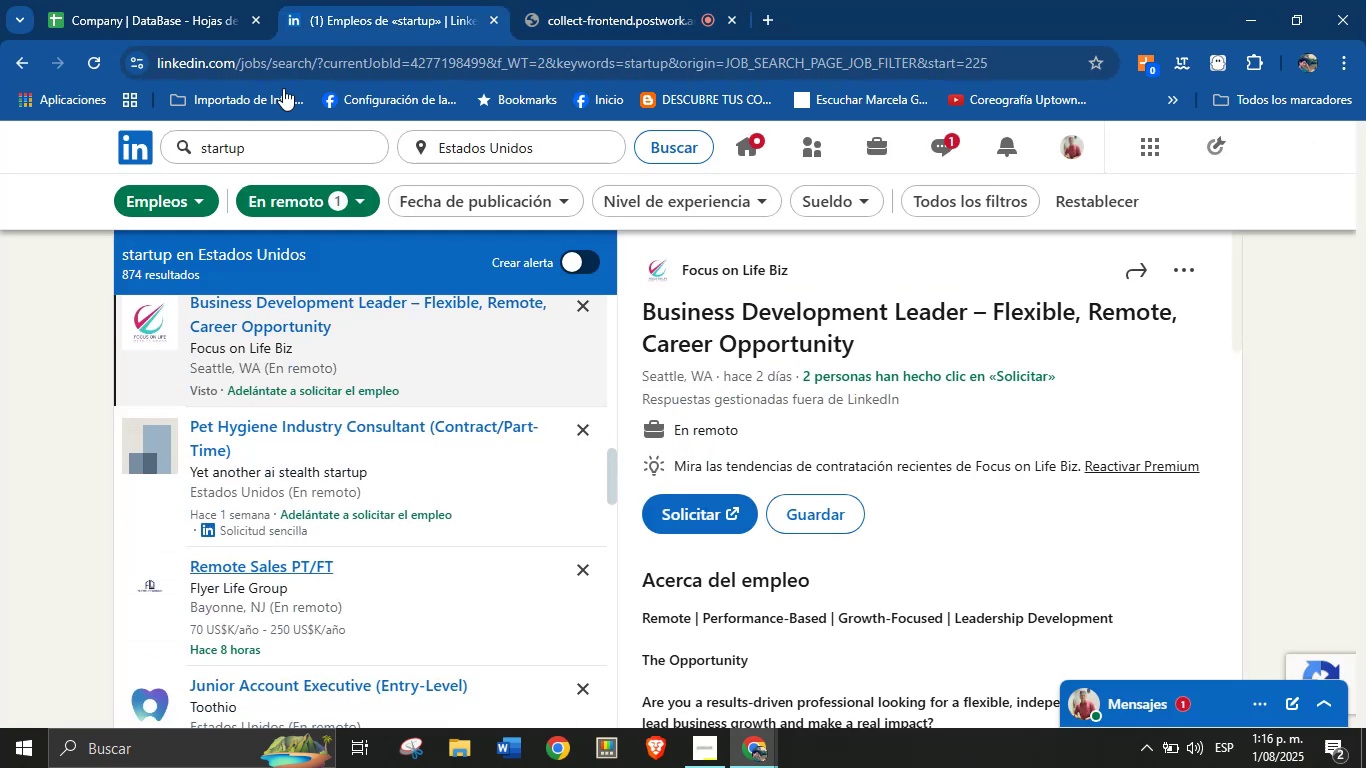 
left_click([209, 0])
 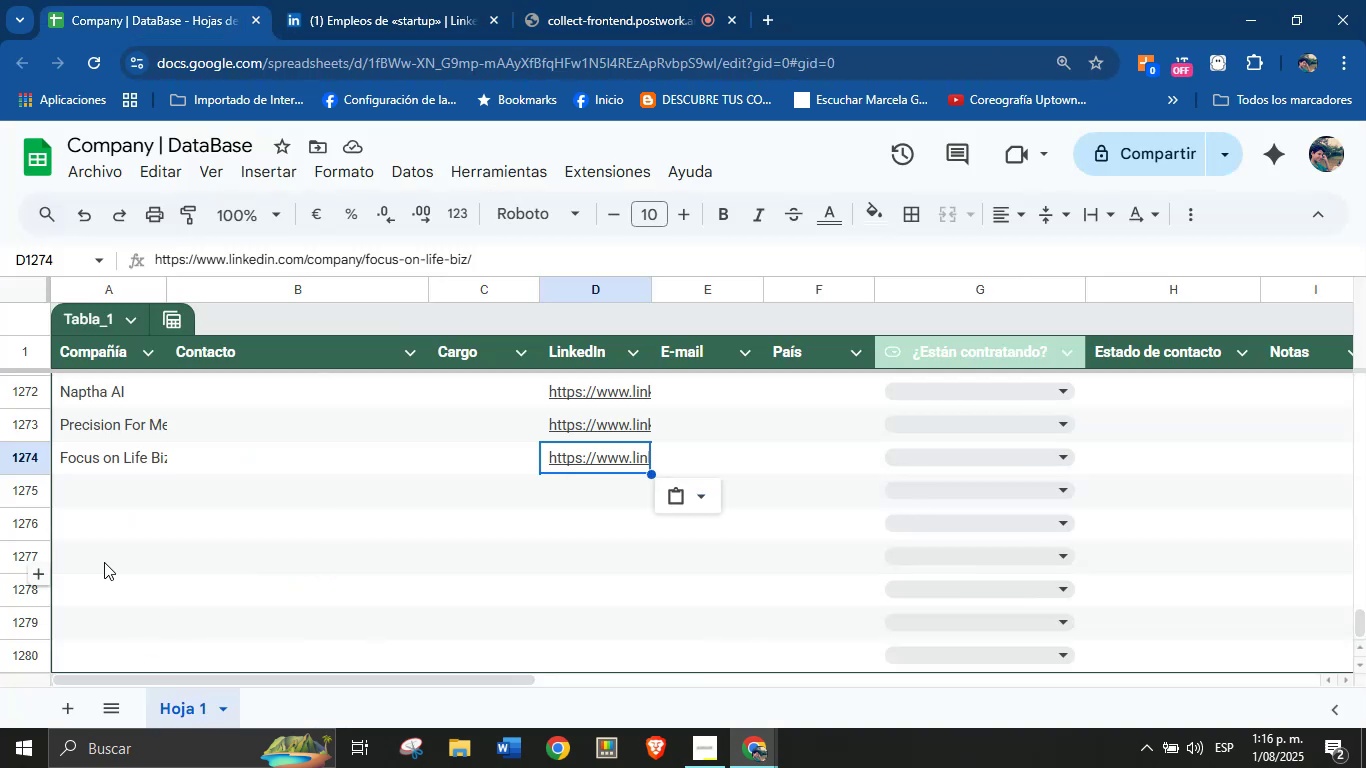 
left_click([109, 472])
 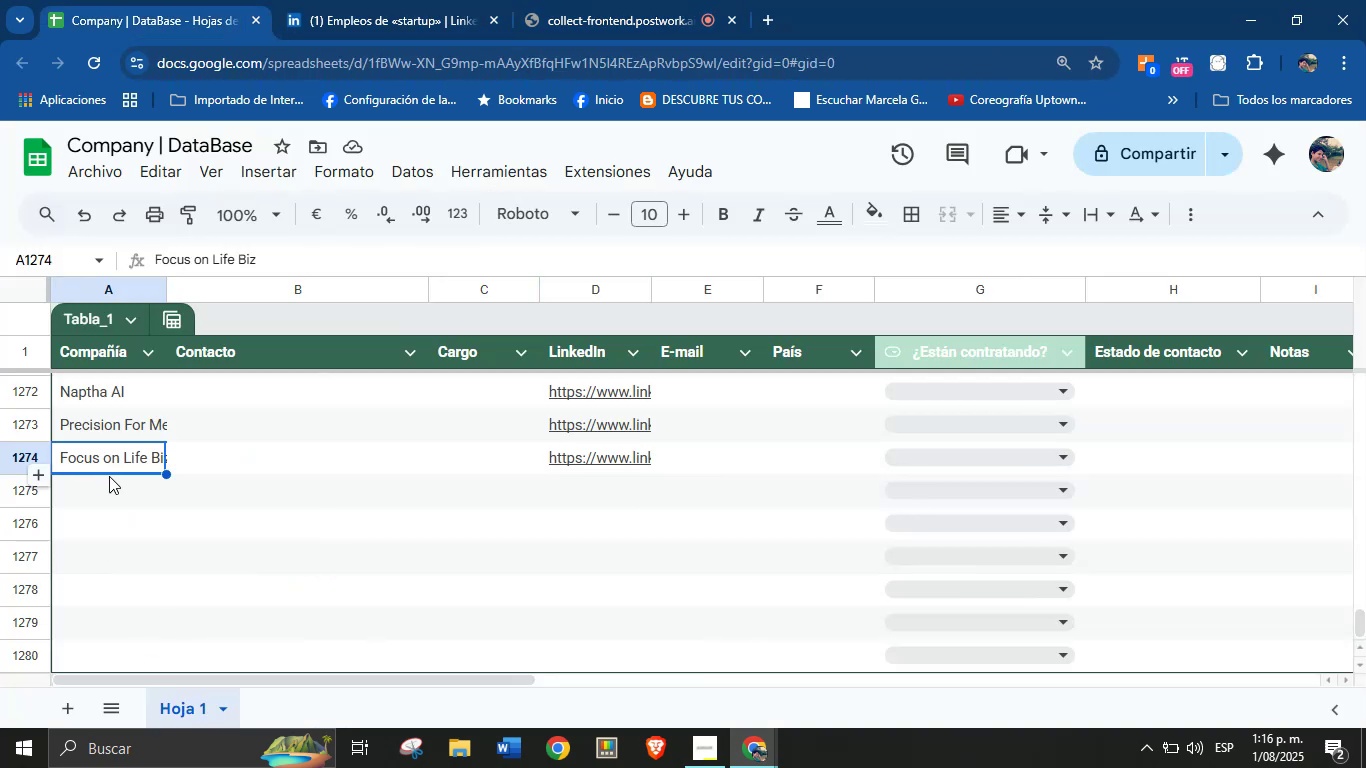 
left_click([108, 482])
 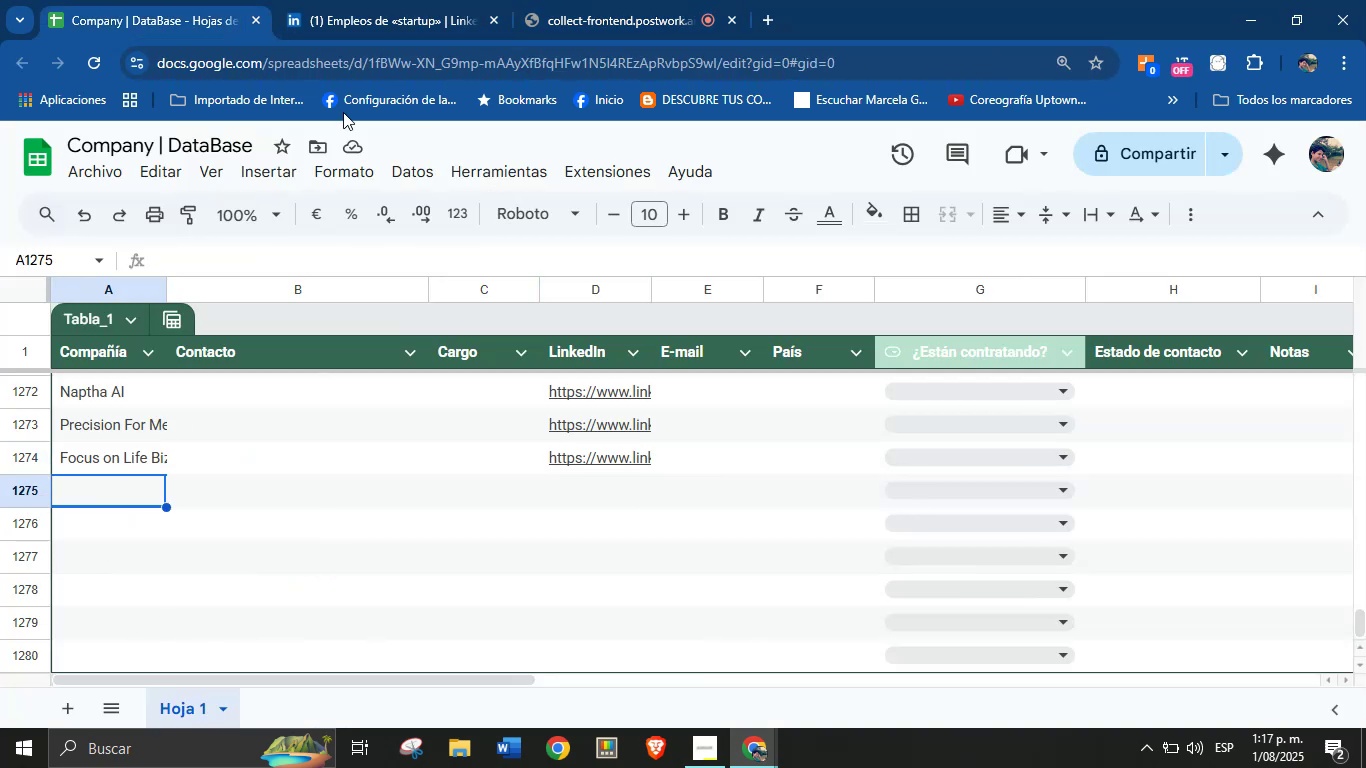 
left_click([412, 0])
 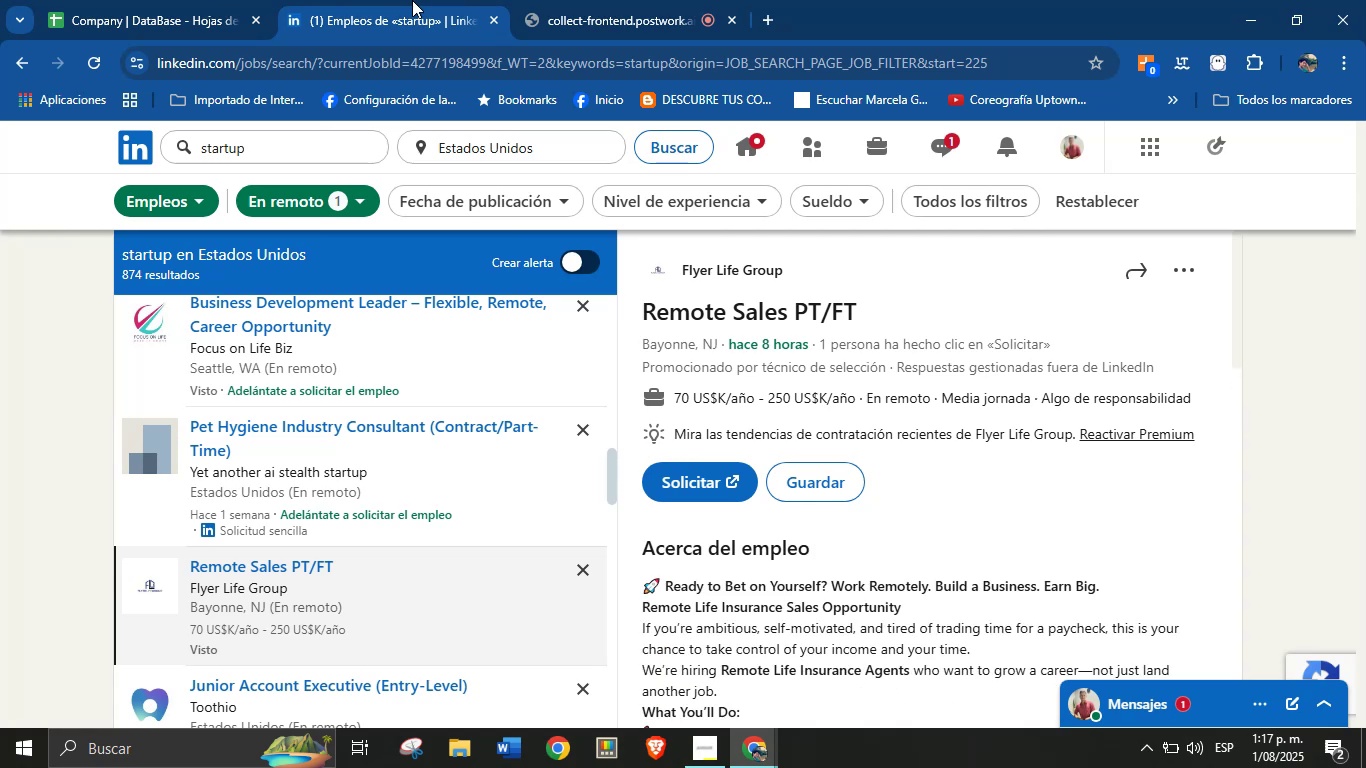 
wait(10.32)
 